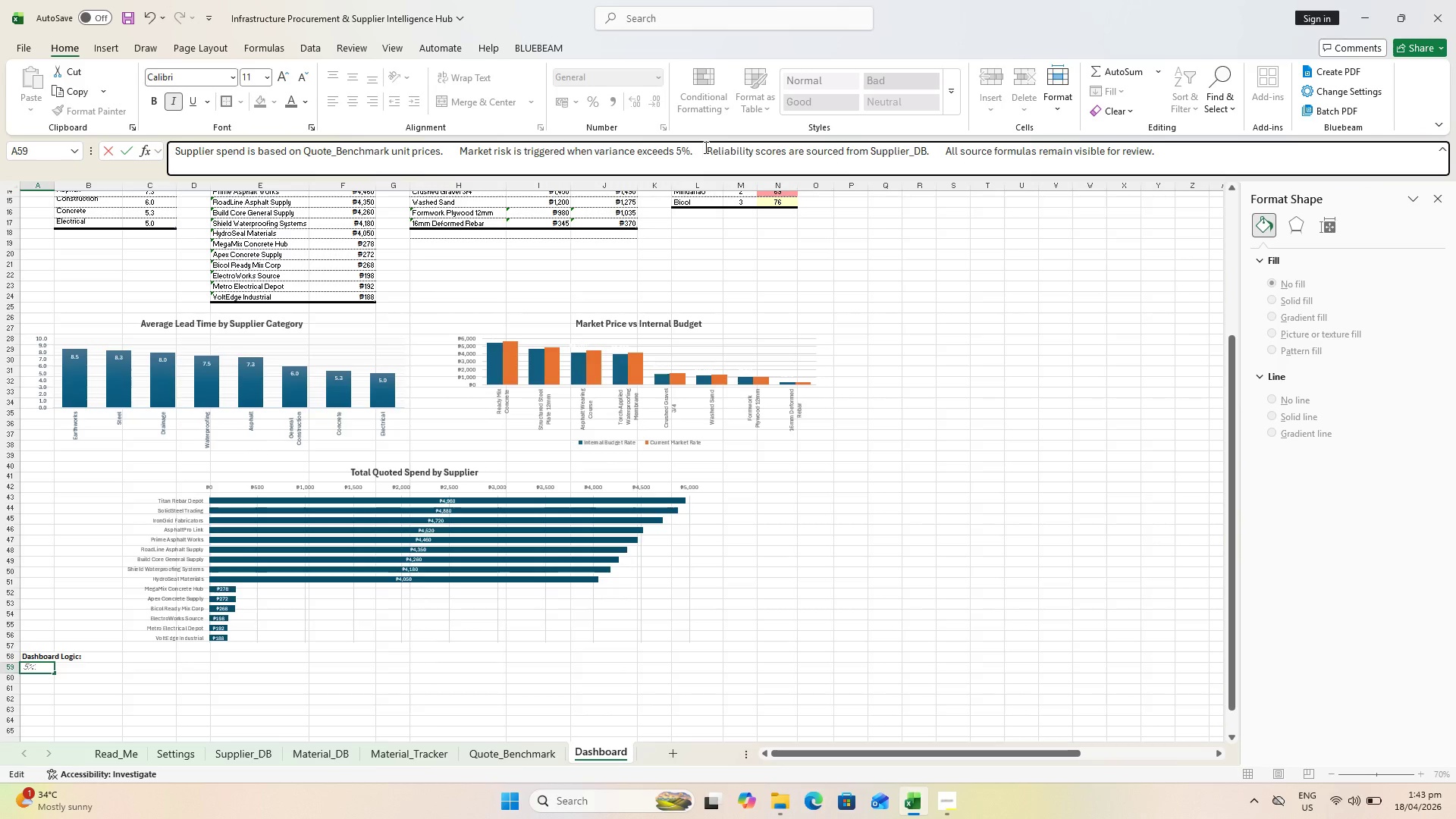 
key(Space)
 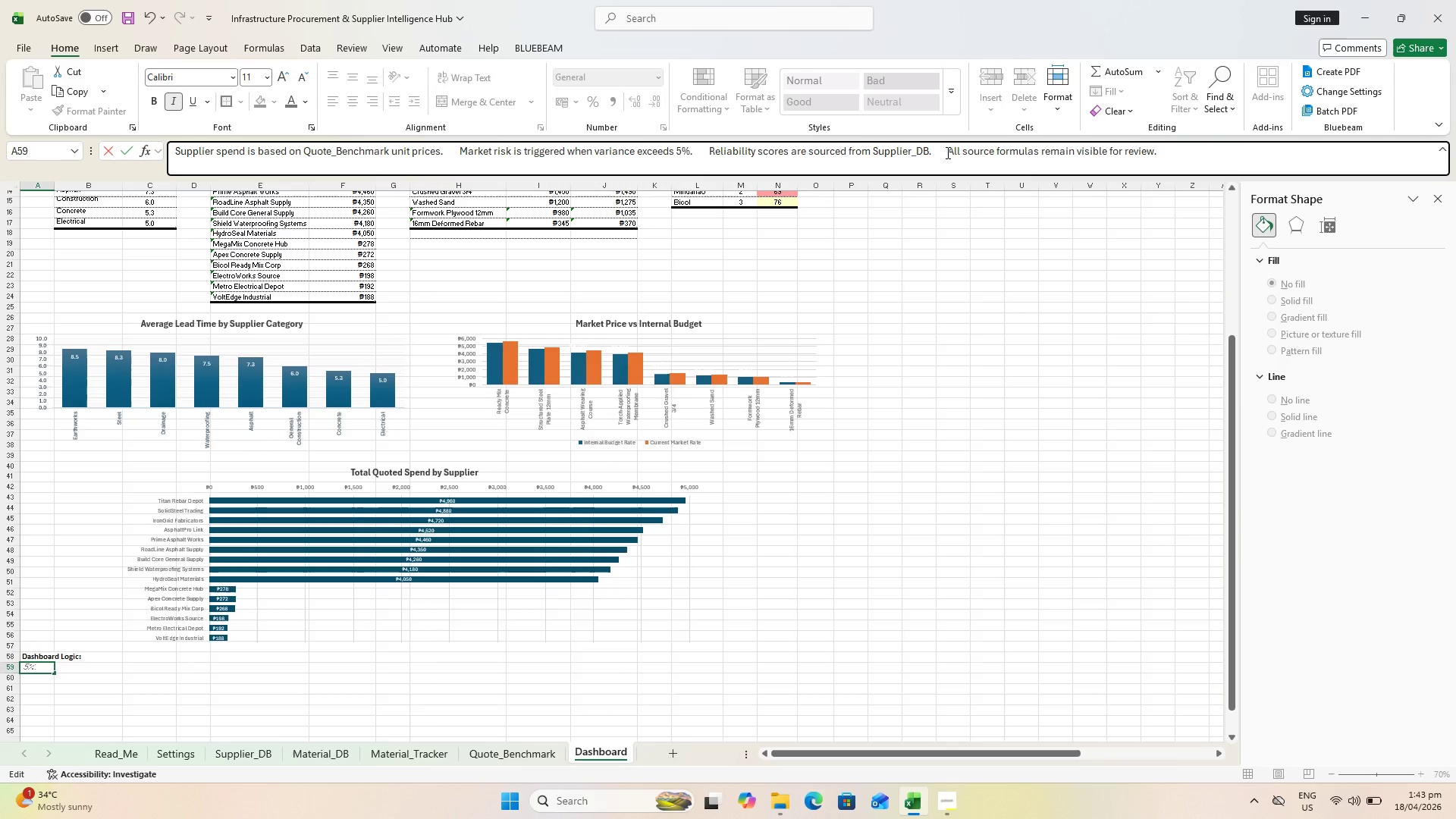 
left_click([944, 152])
 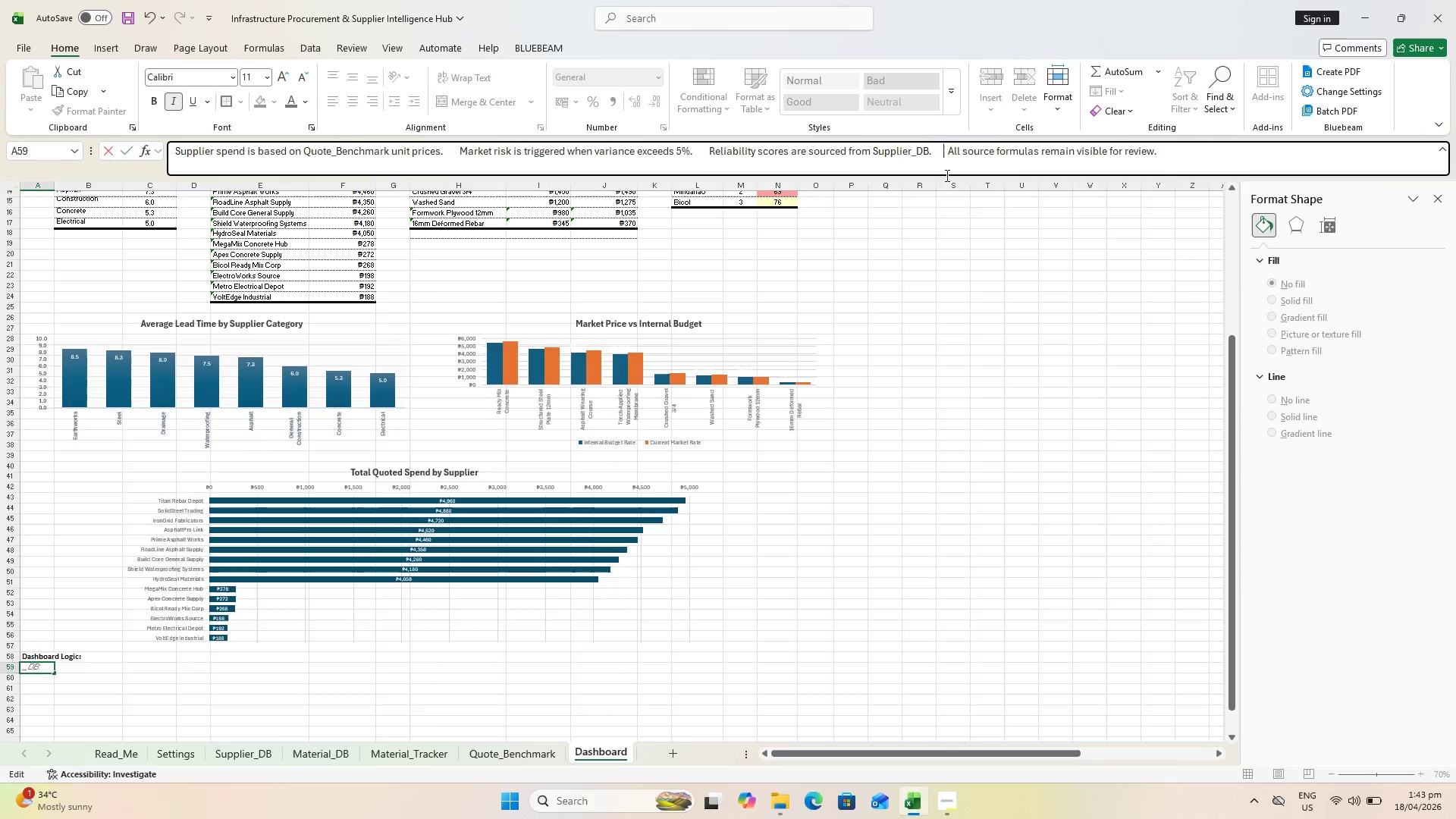 
key(Space)
 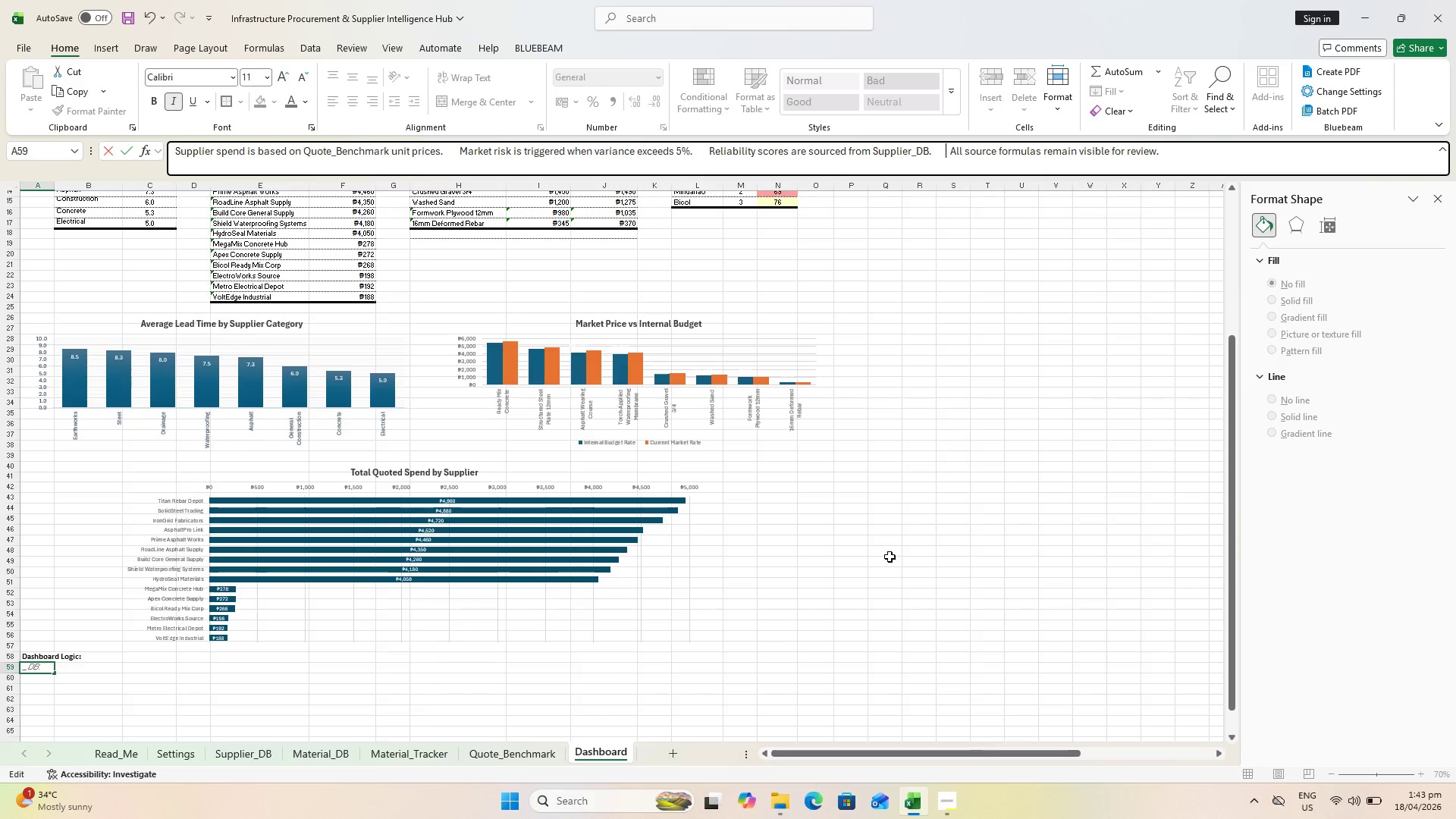 
left_click([884, 563])
 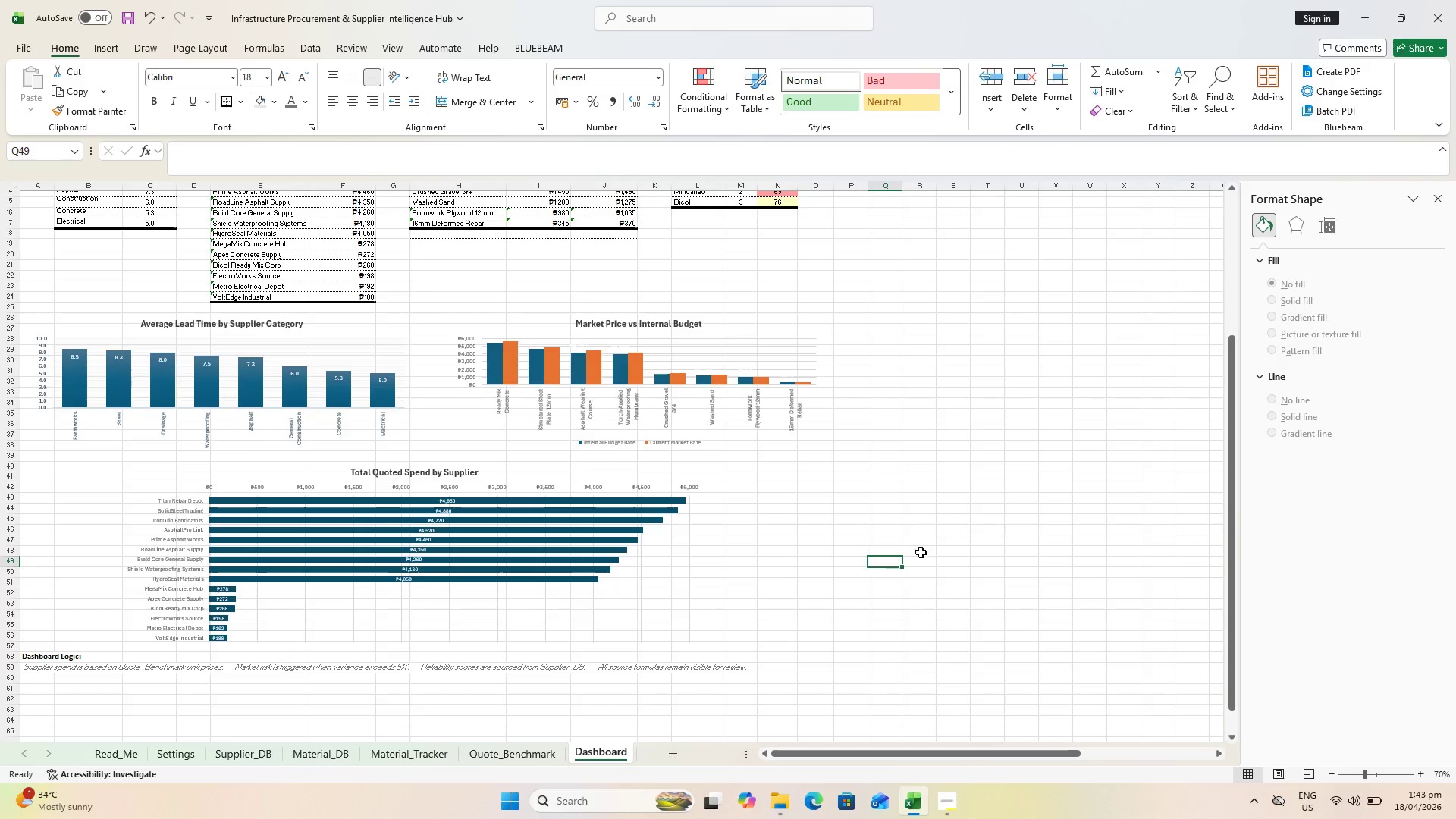 
scroll: coordinate [916, 548], scroll_direction: down, amount: 2.0
 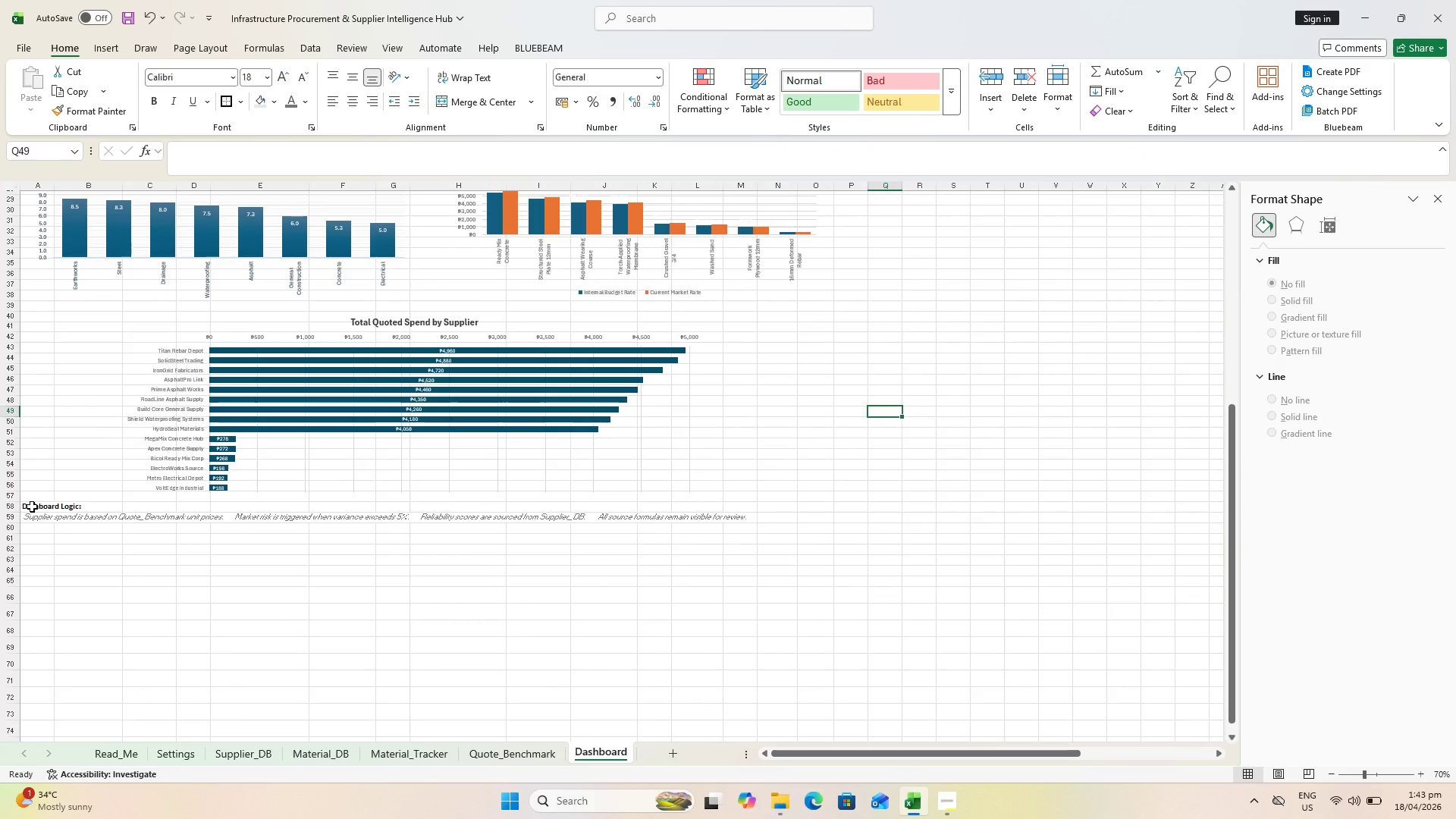 
left_click([31, 517])
 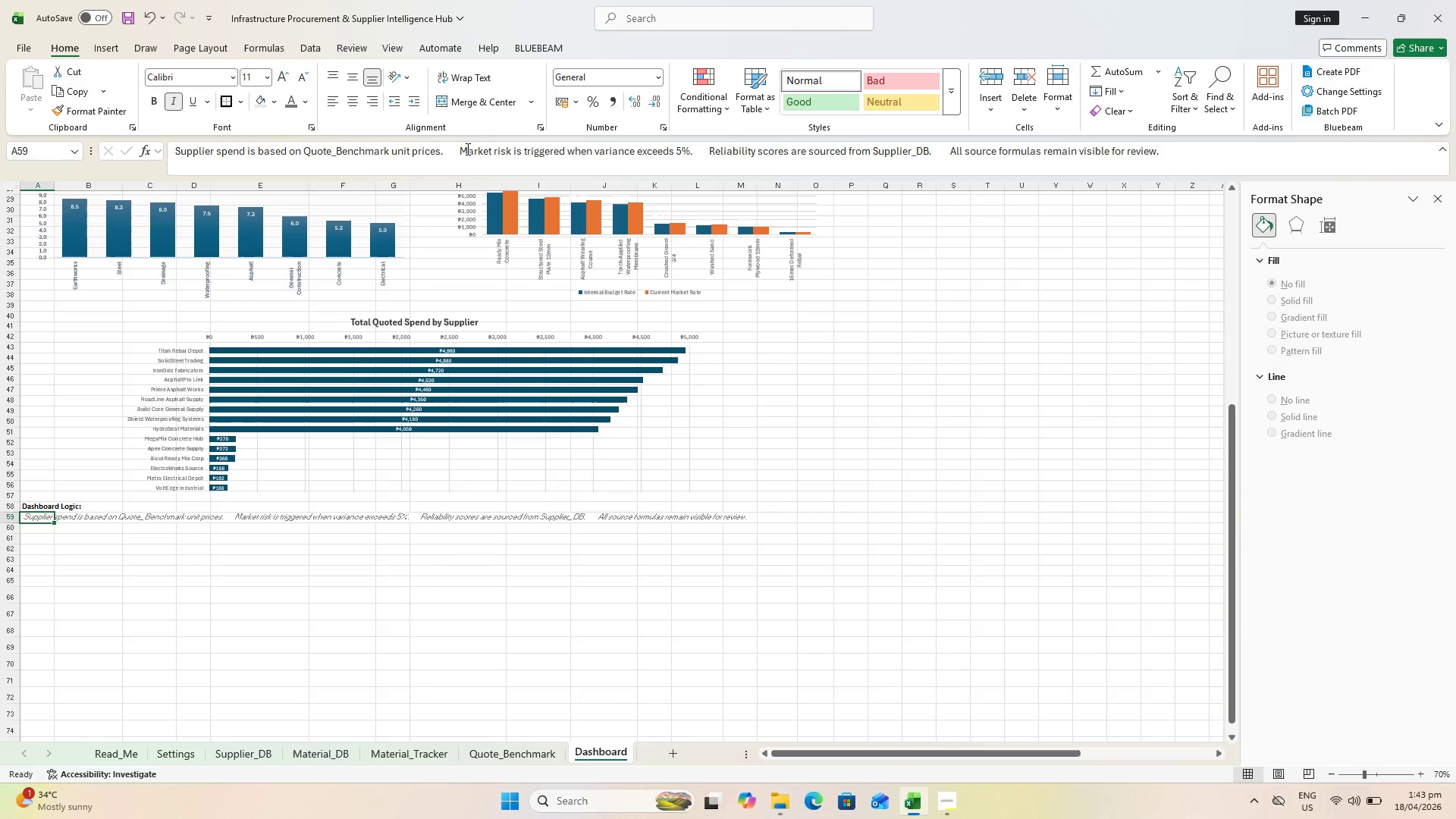 
left_click([453, 150])
 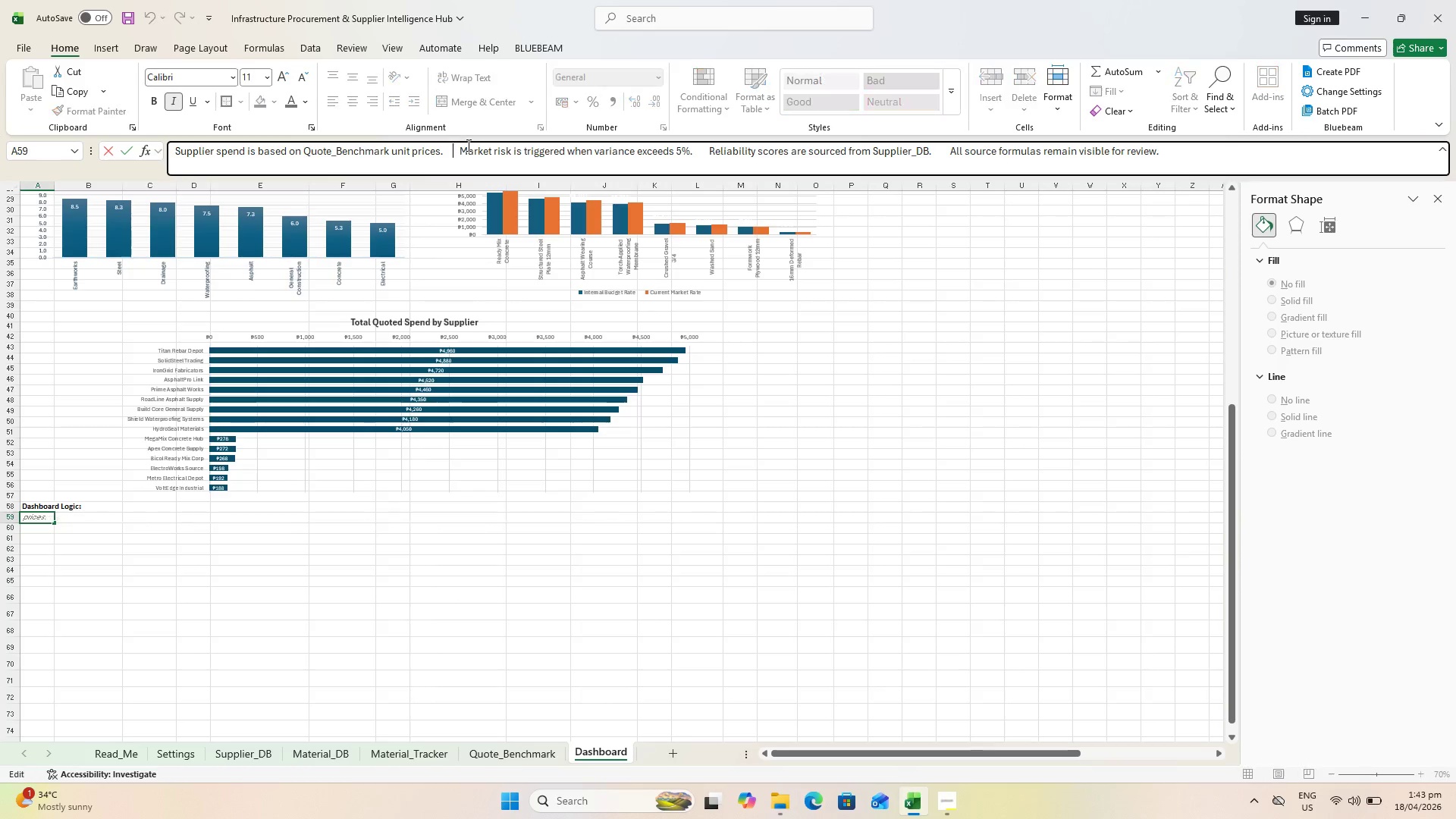 
key(Space)
 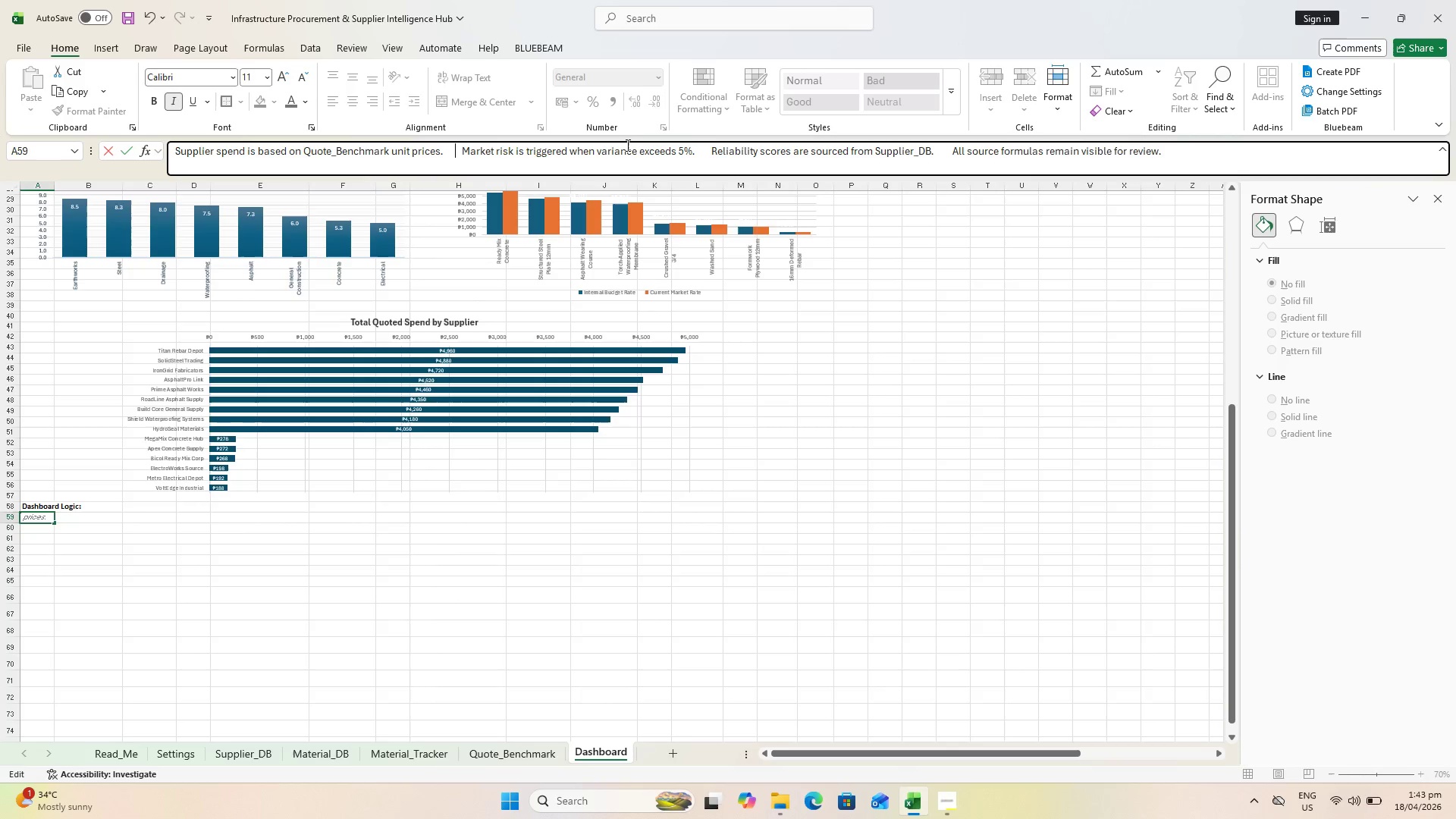 
key(Space)
 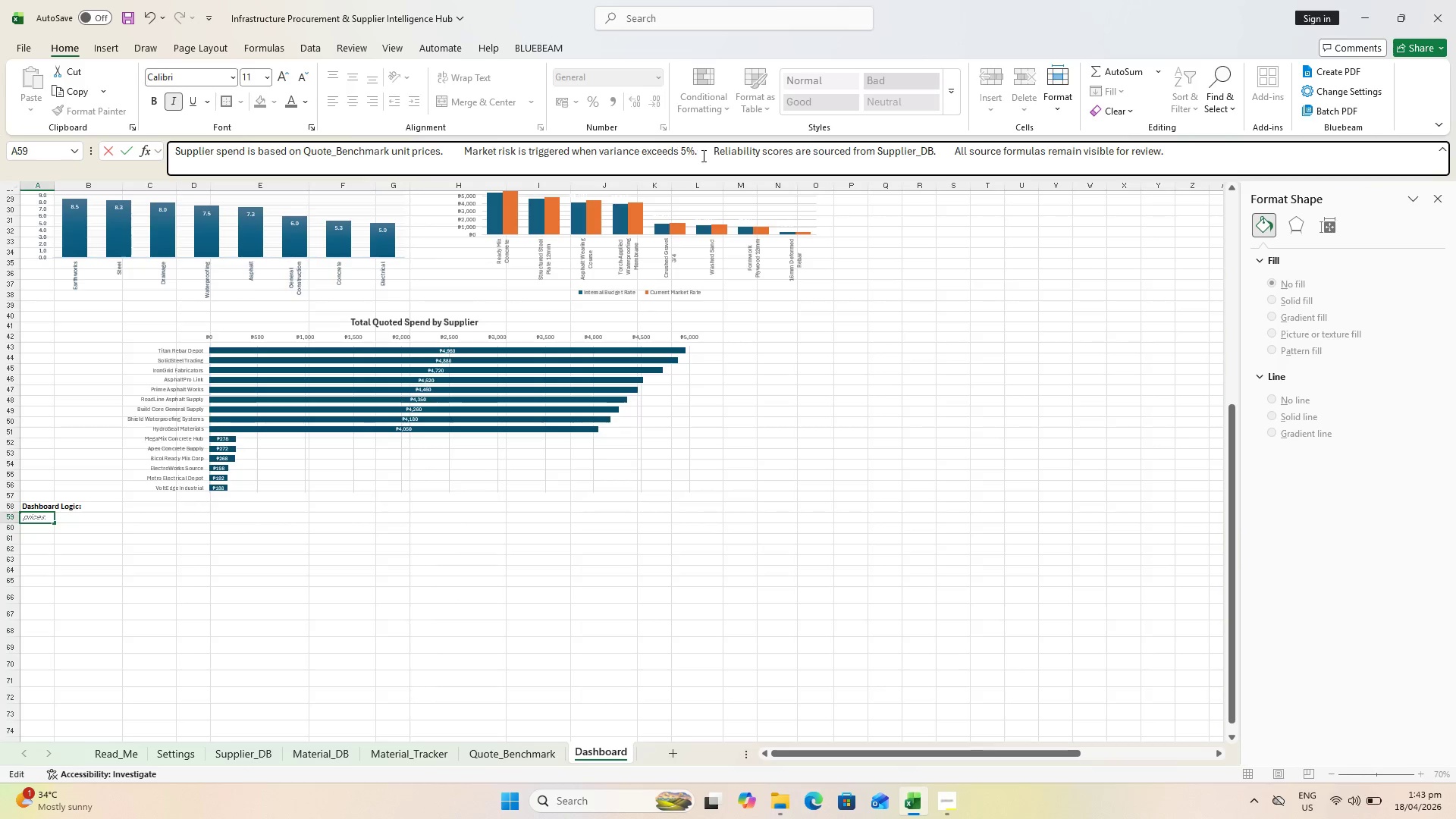 
left_click([708, 157])
 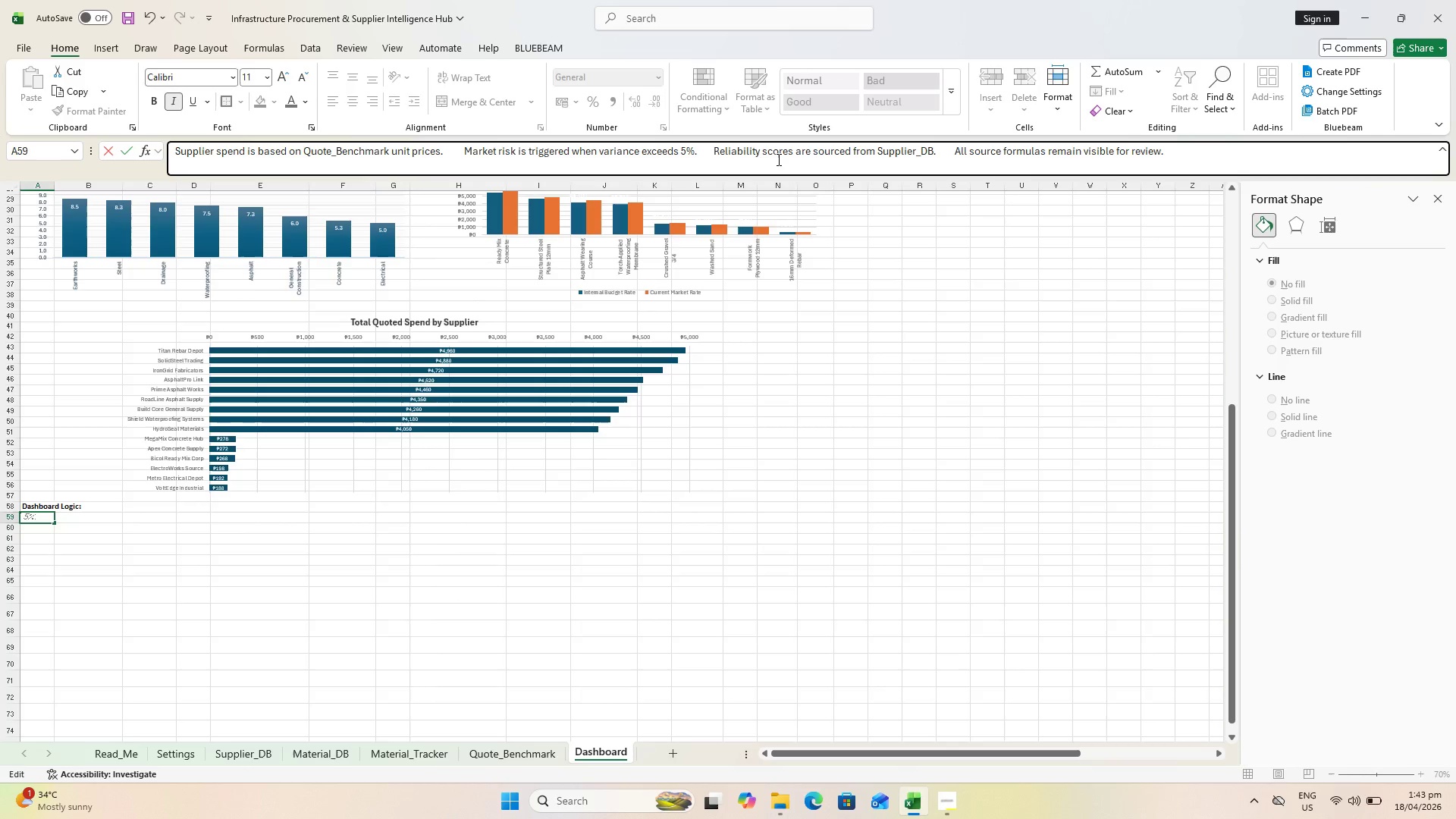 
key(Space)
 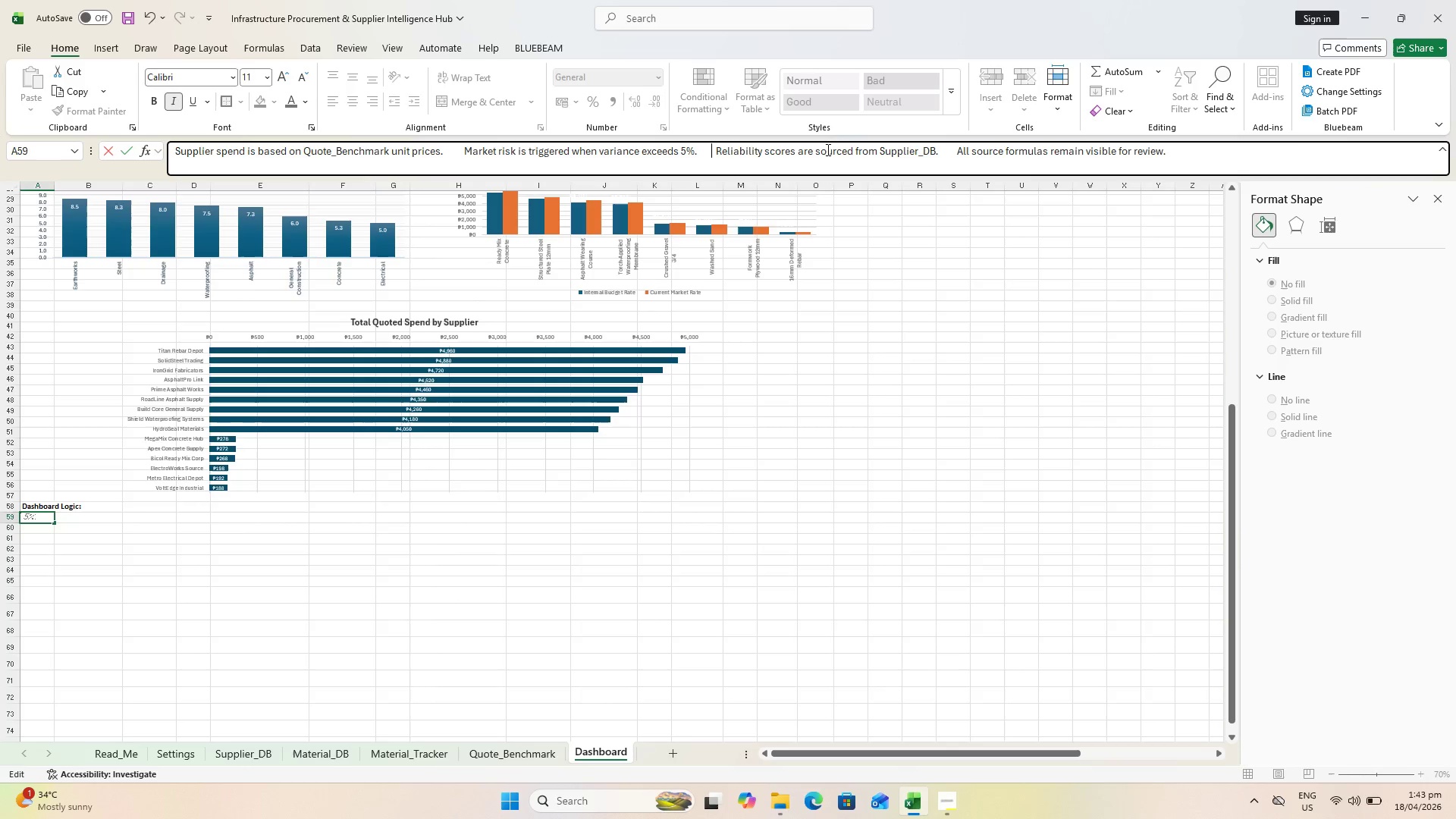 
key(Space)
 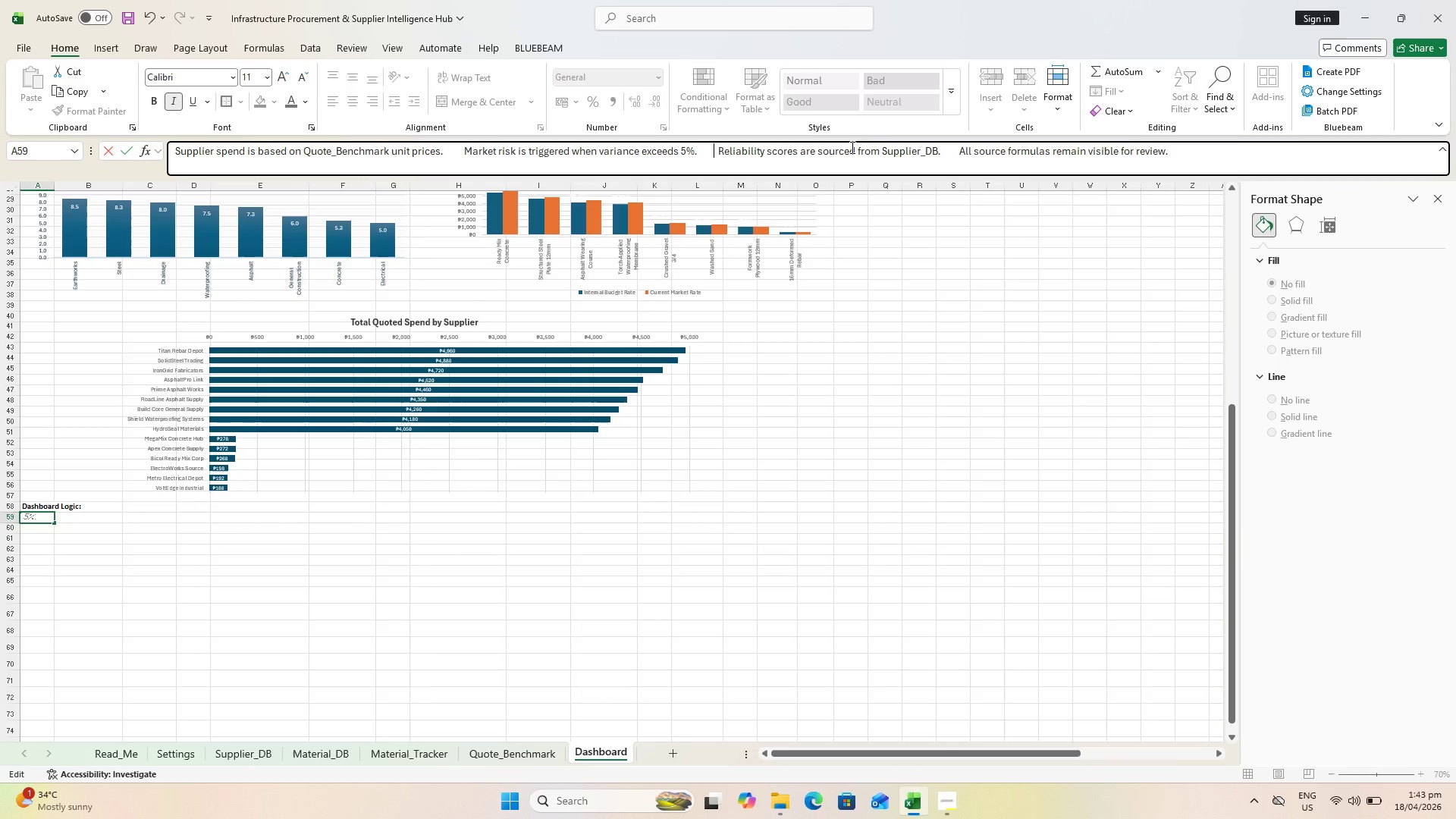 
key(Space)
 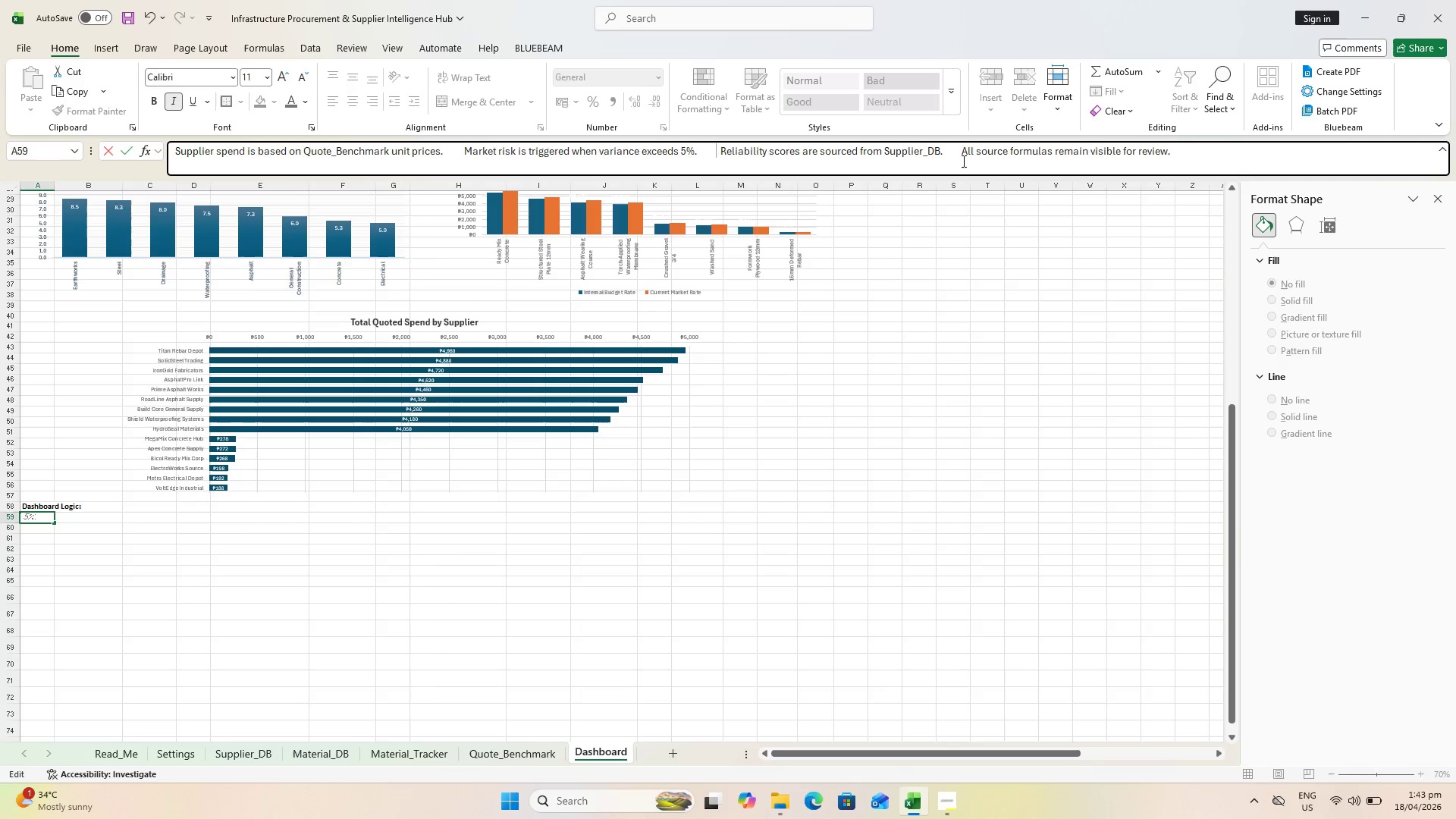 
left_click([962, 161])
 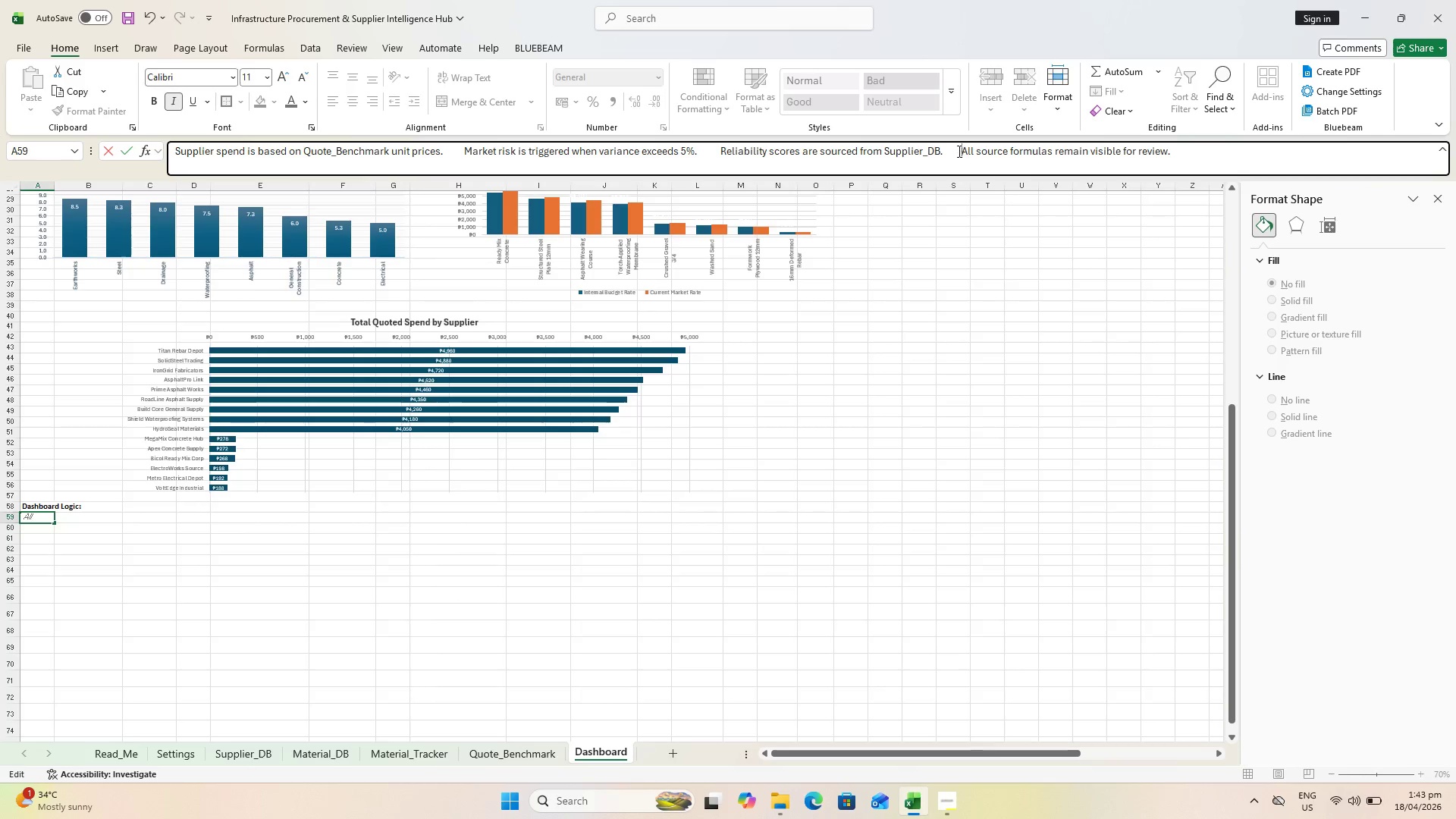 
left_click([958, 150])
 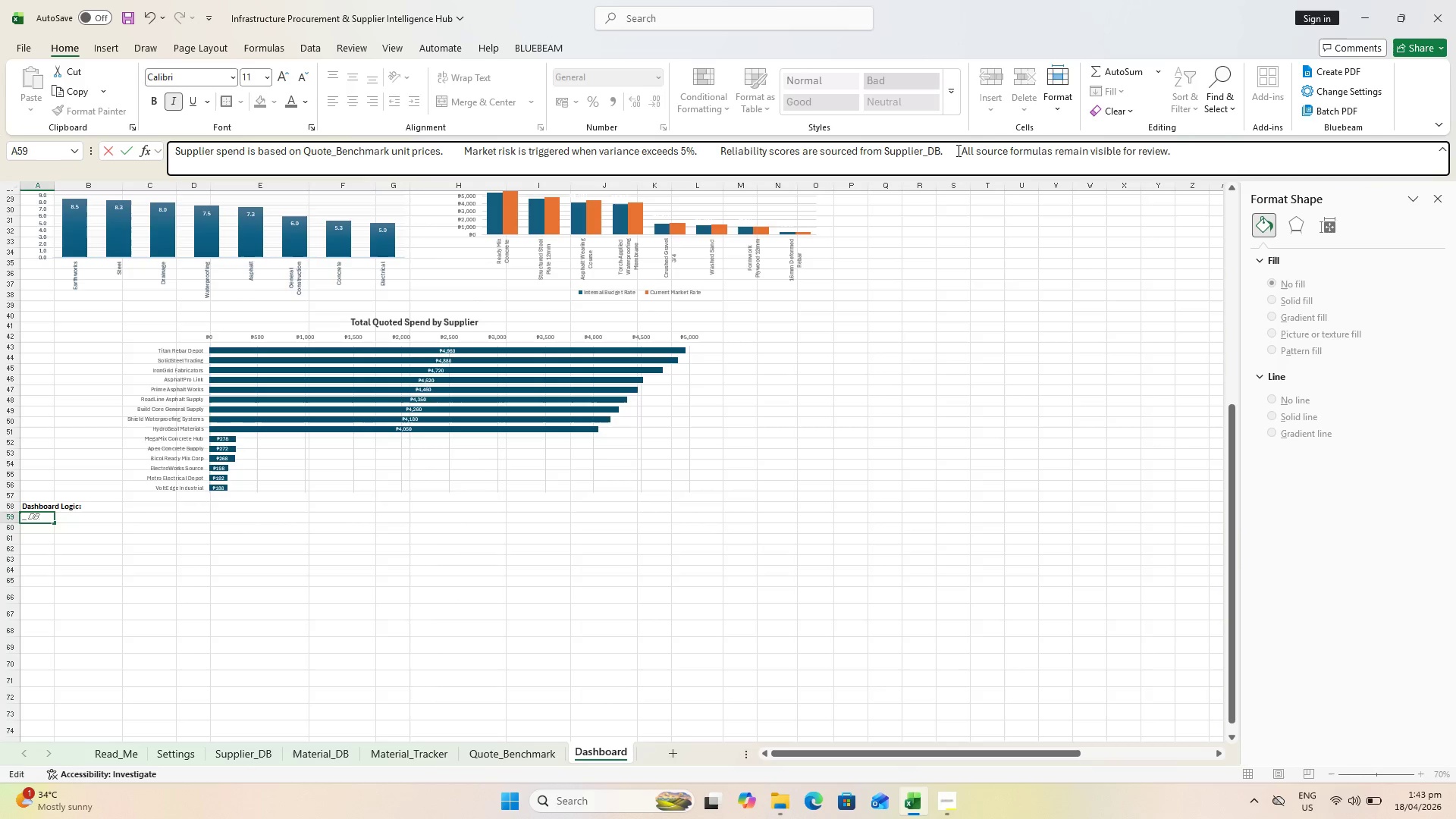 
key(Space)
 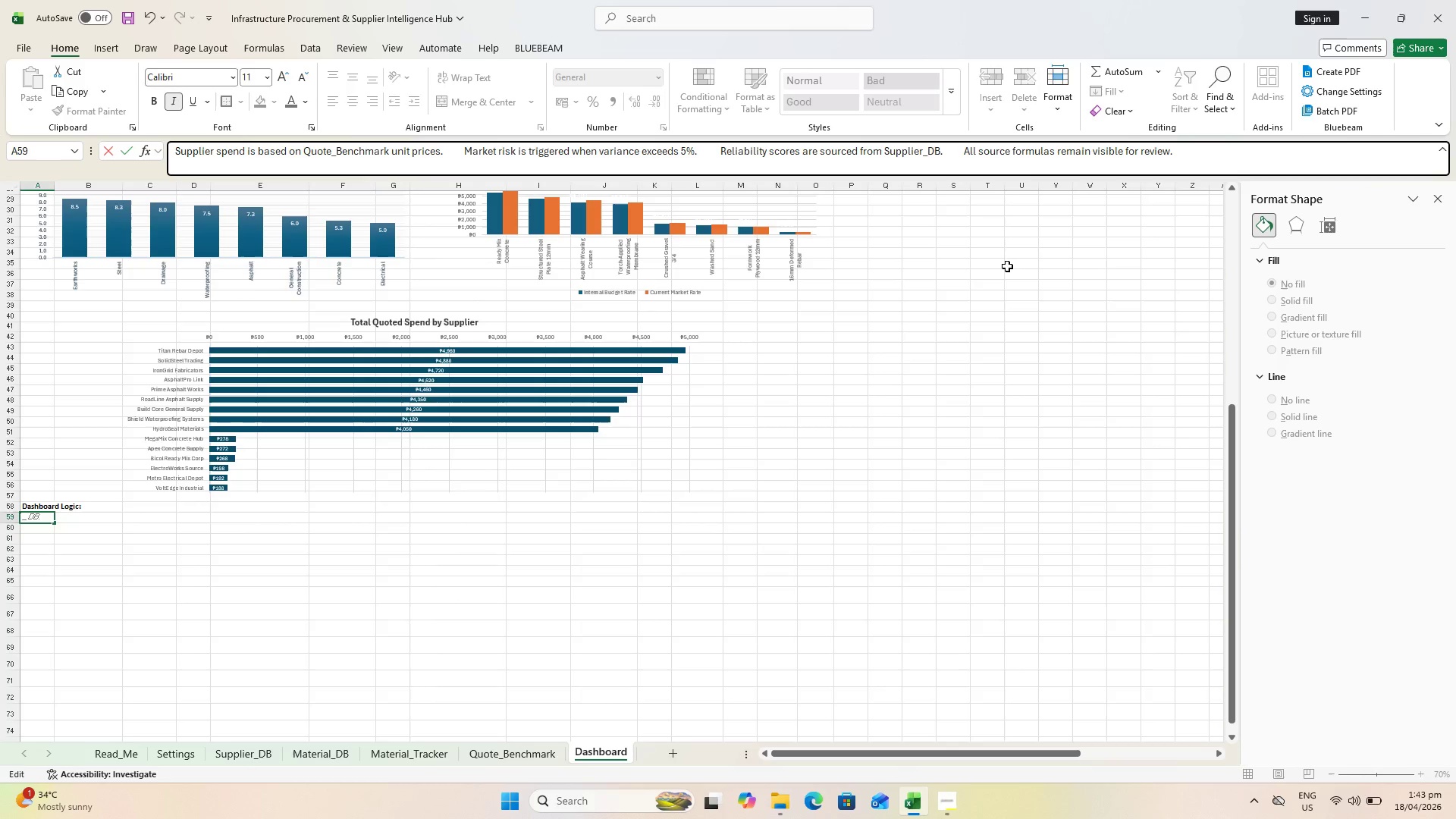 
key(Space)
 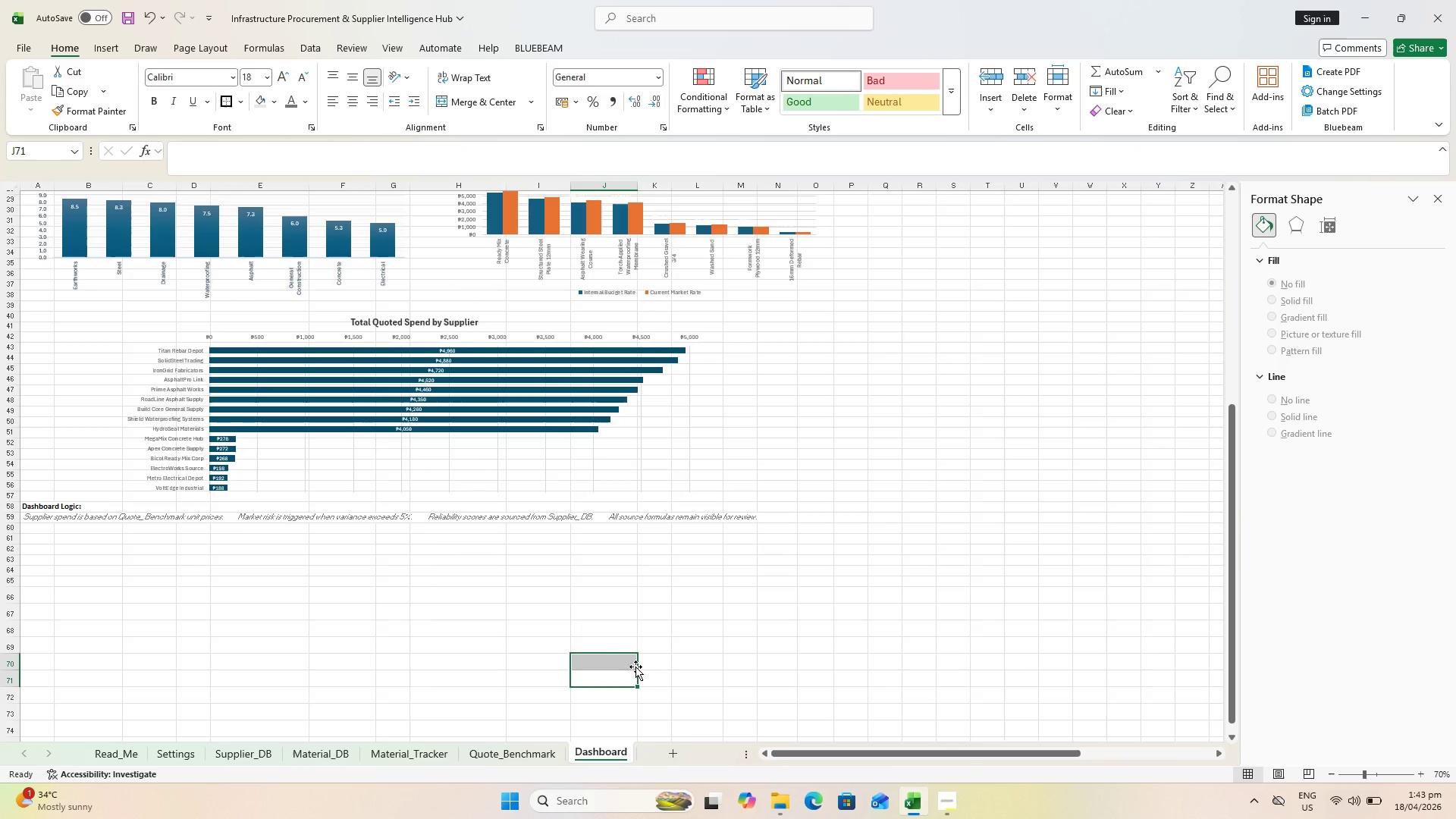 
scroll: coordinate [671, 599], scroll_direction: up, amount: 3.0
 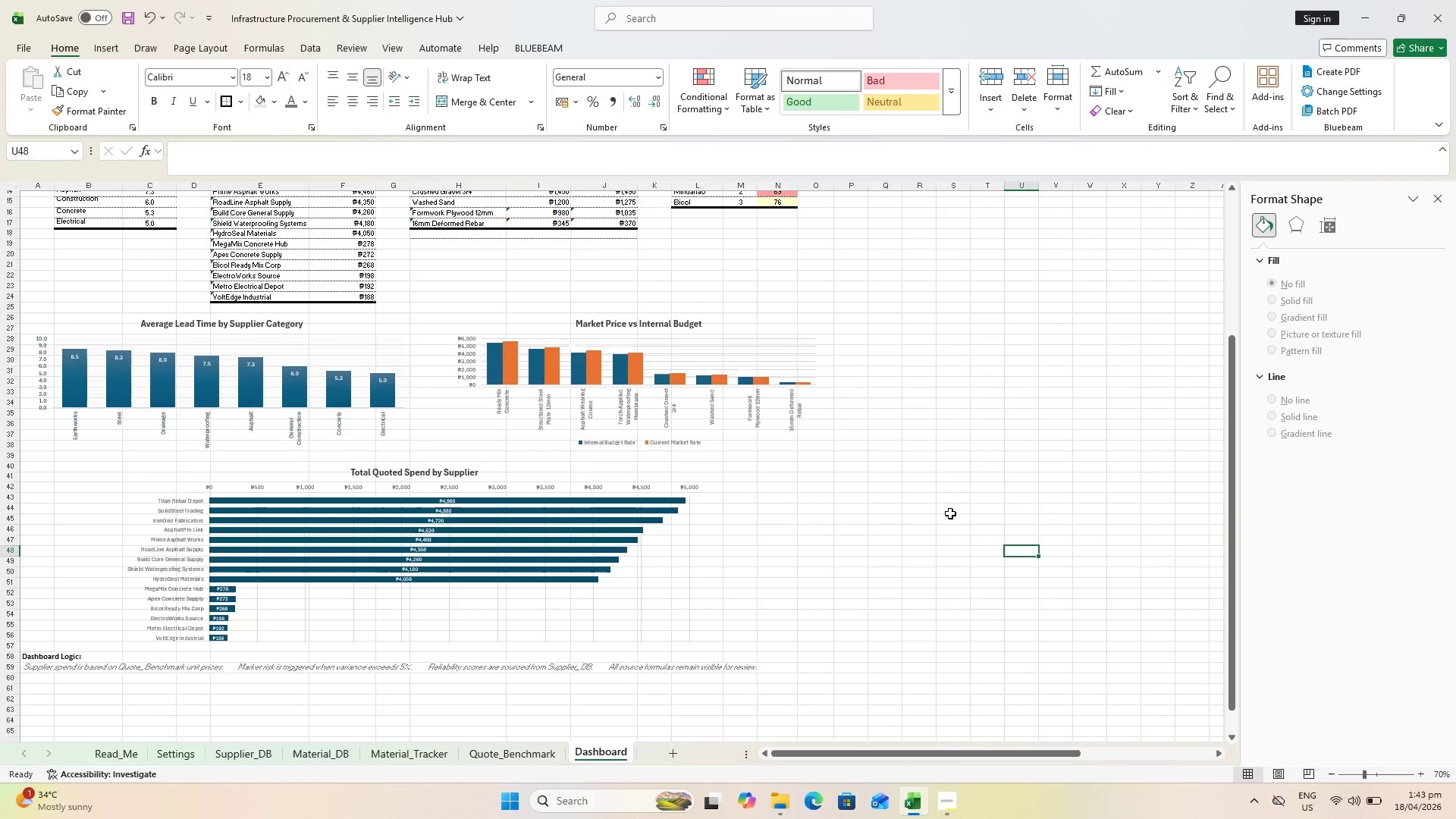 
scroll: coordinate [946, 507], scroll_direction: down, amount: 2.0
 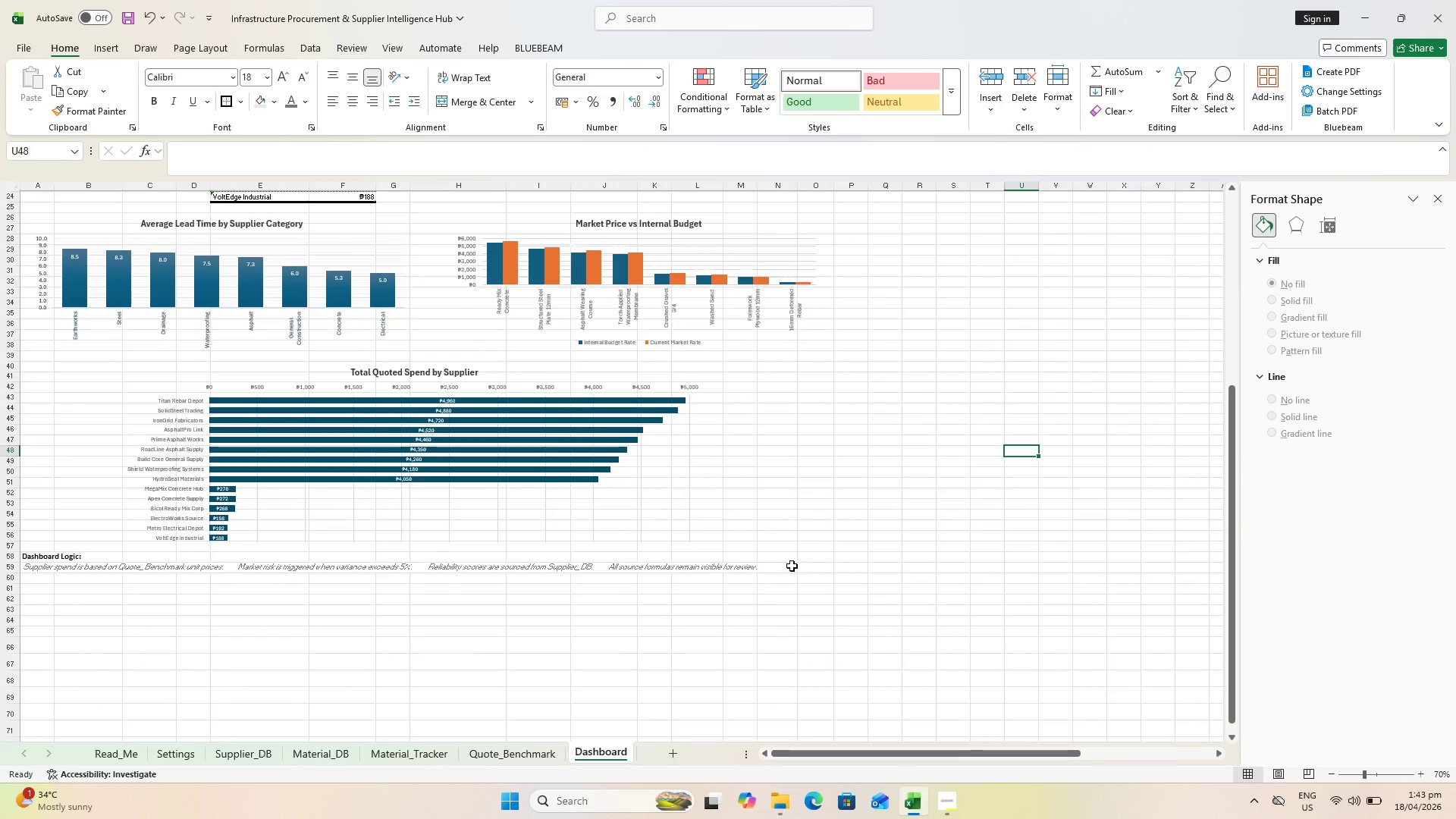 
left_click([791, 566])
 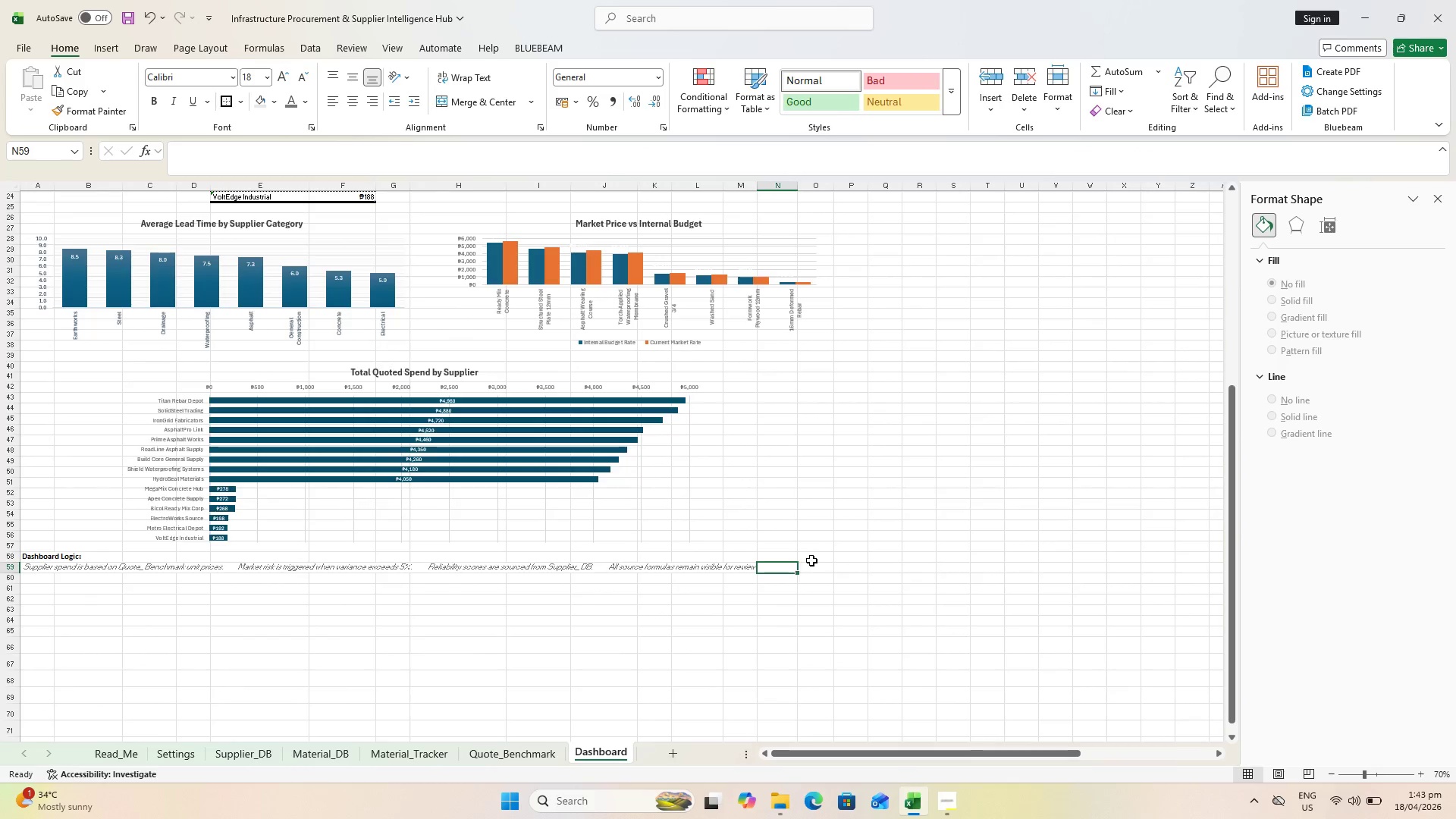 
left_click([811, 560])
 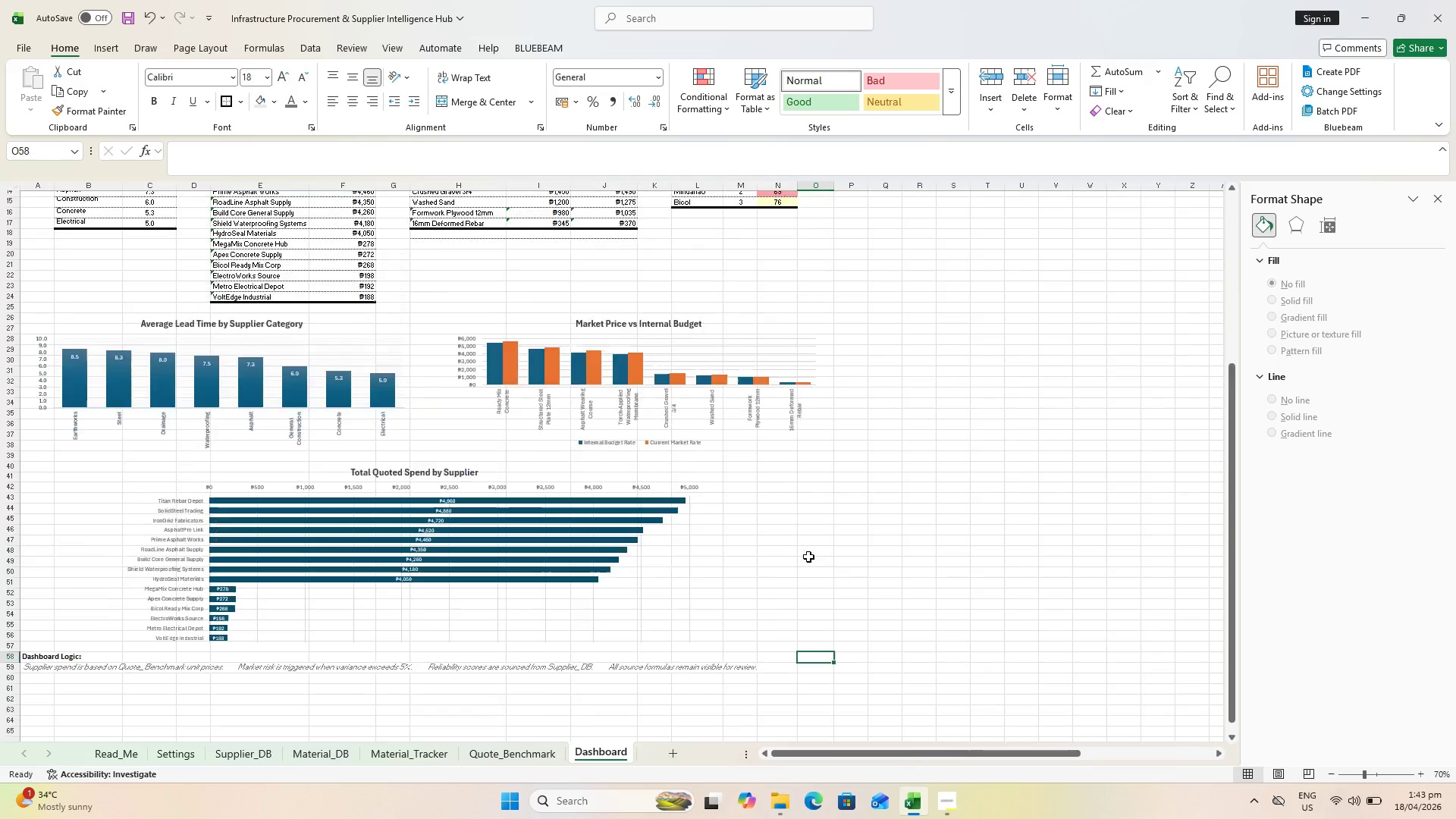 
scroll: coordinate [798, 553], scroll_direction: up, amount: 2.0
 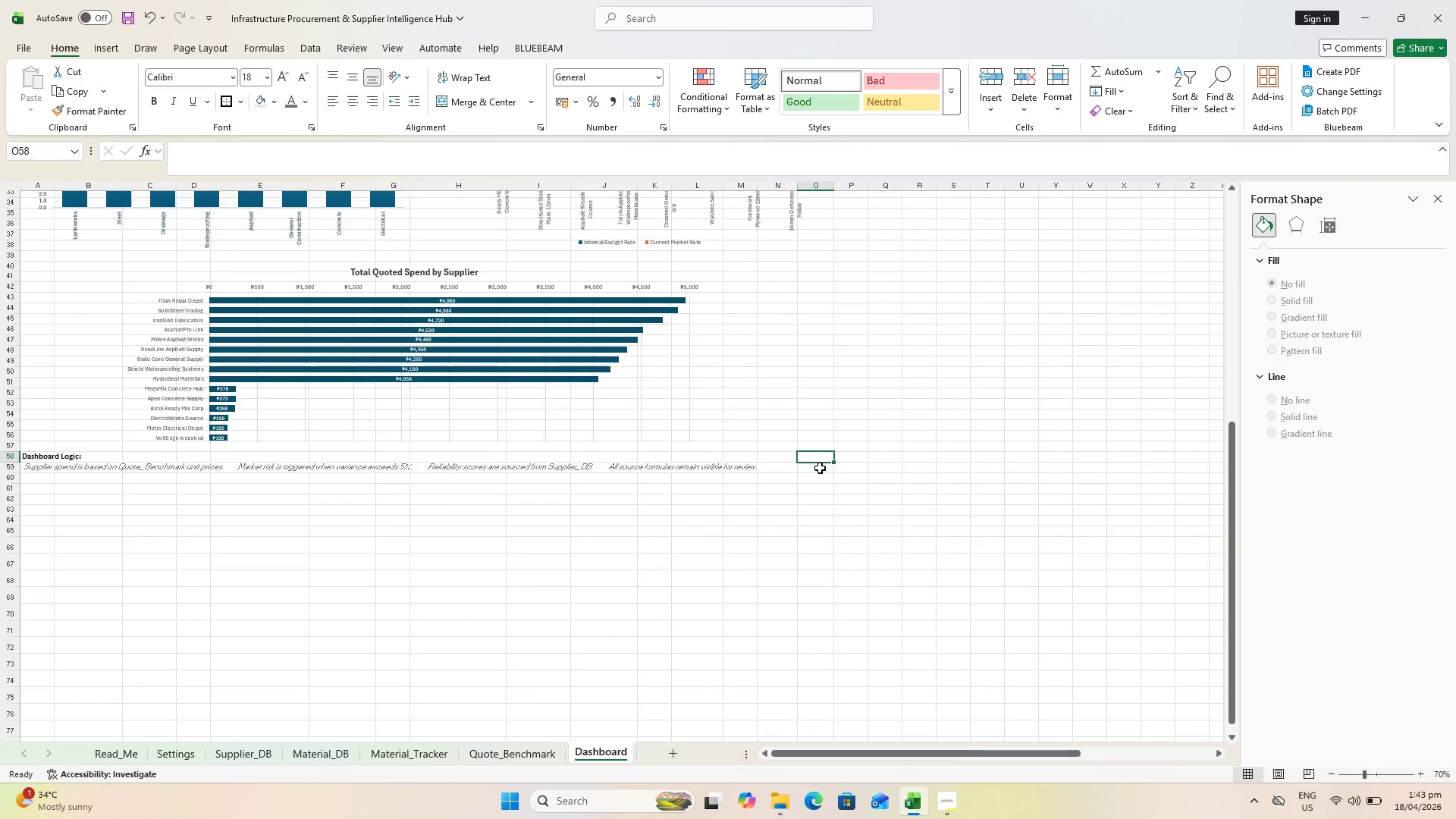 
left_click([820, 468])
 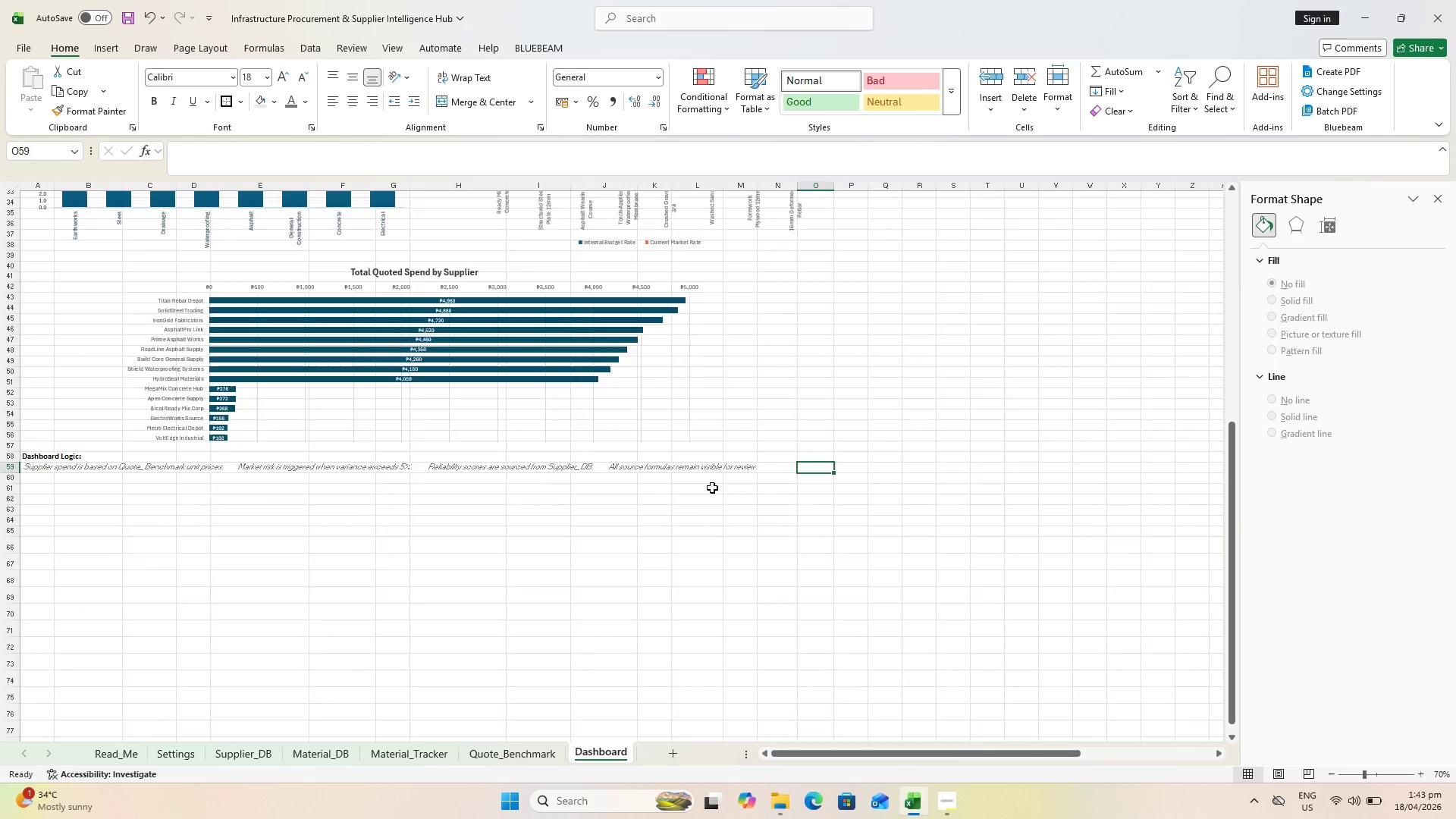 
hold_key(key=ShiftLeft, duration=0.53)
 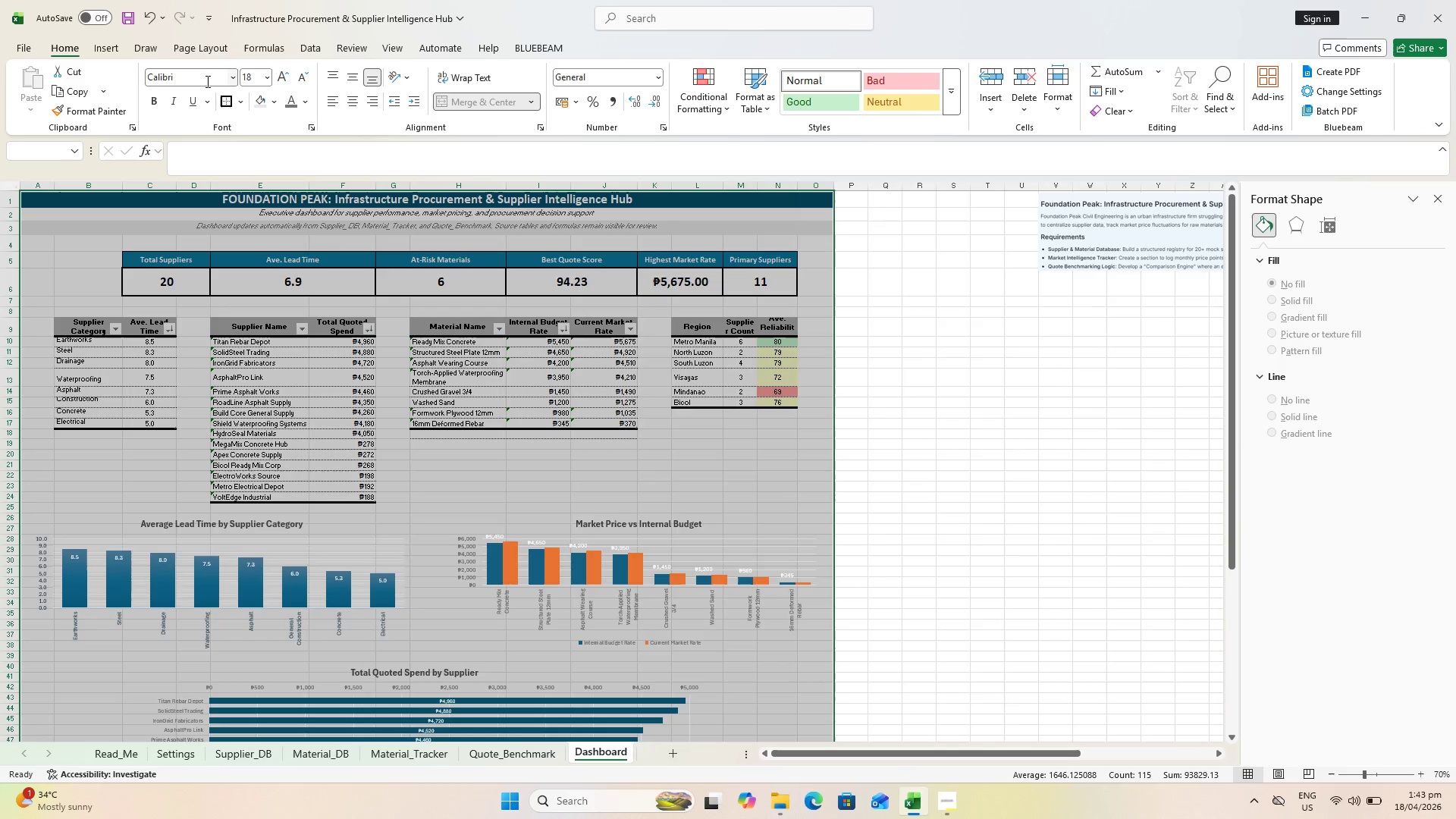 
scroll: coordinate [160, 395], scroll_direction: up, amount: 12.0
 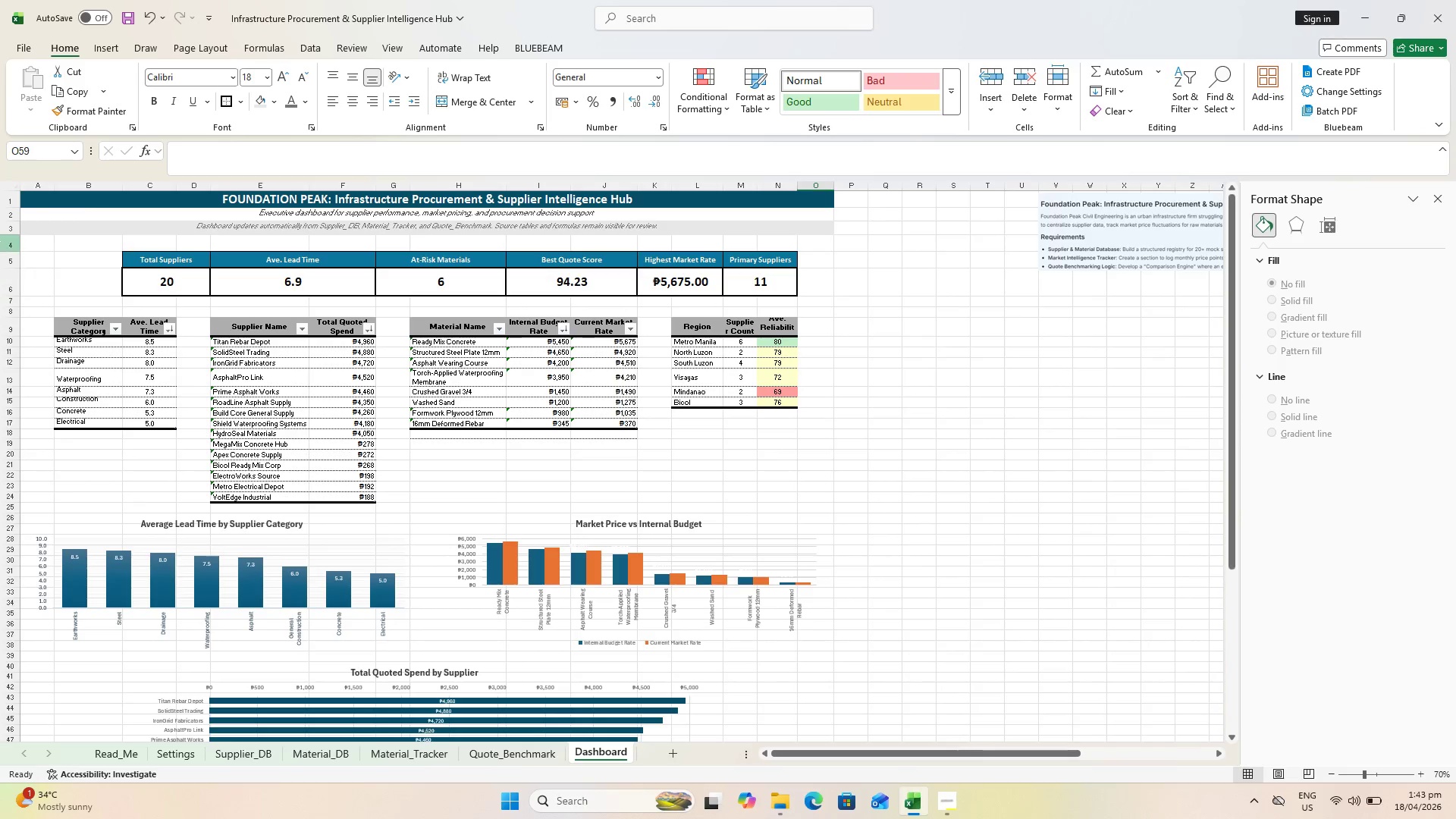 
left_click([47, 197])
 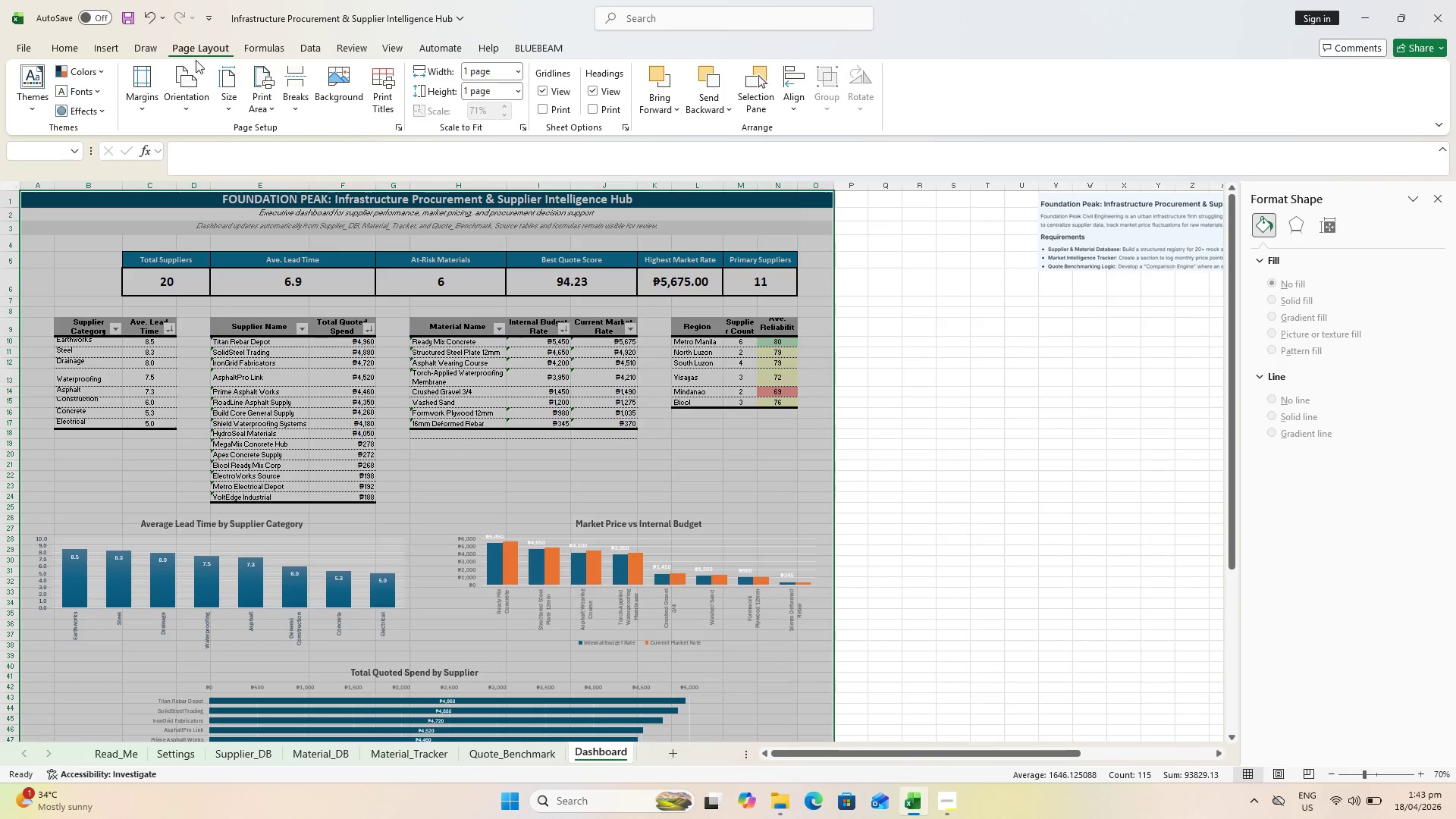 
left_click([271, 92])
 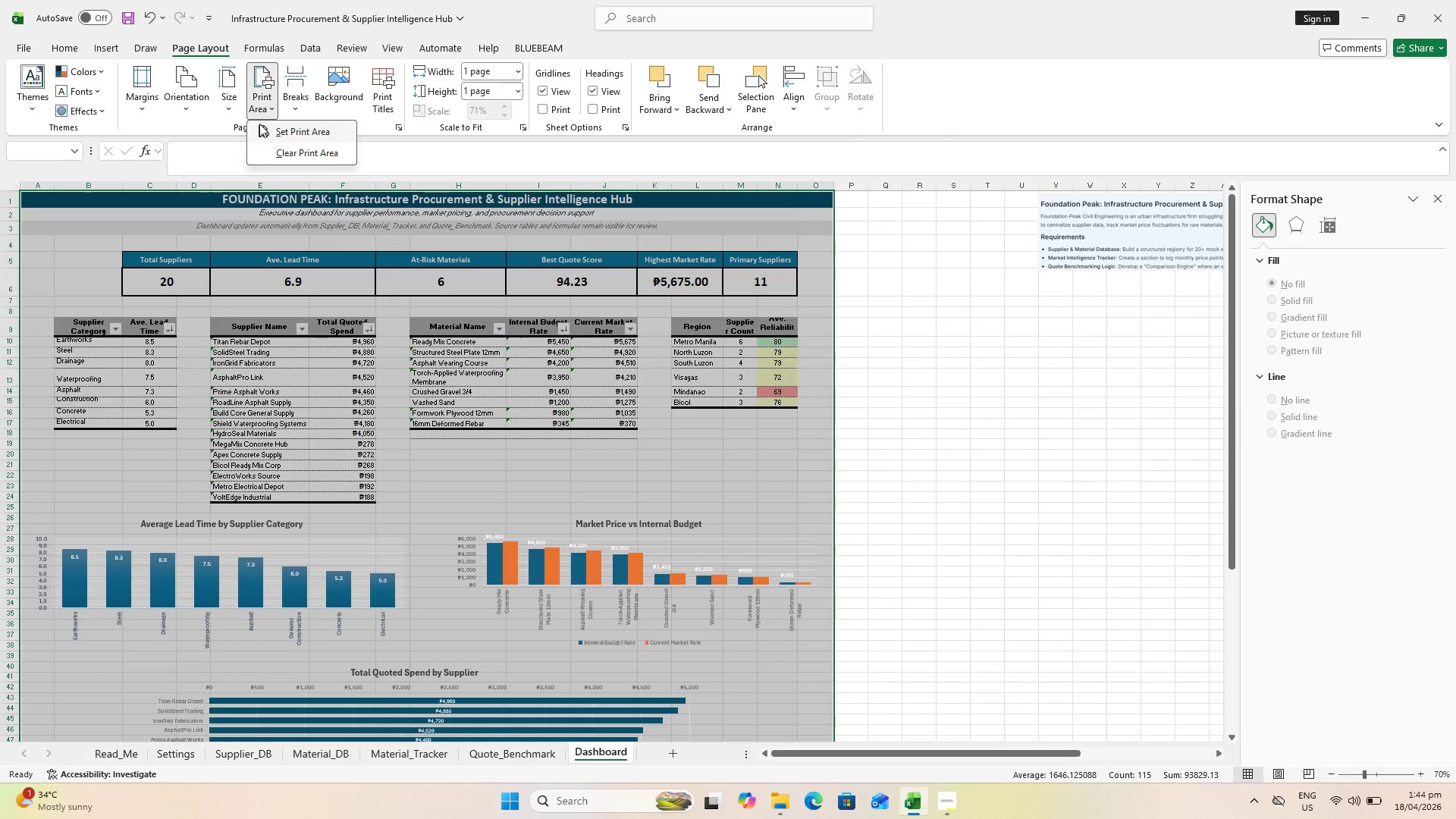 
left_click([259, 124])
 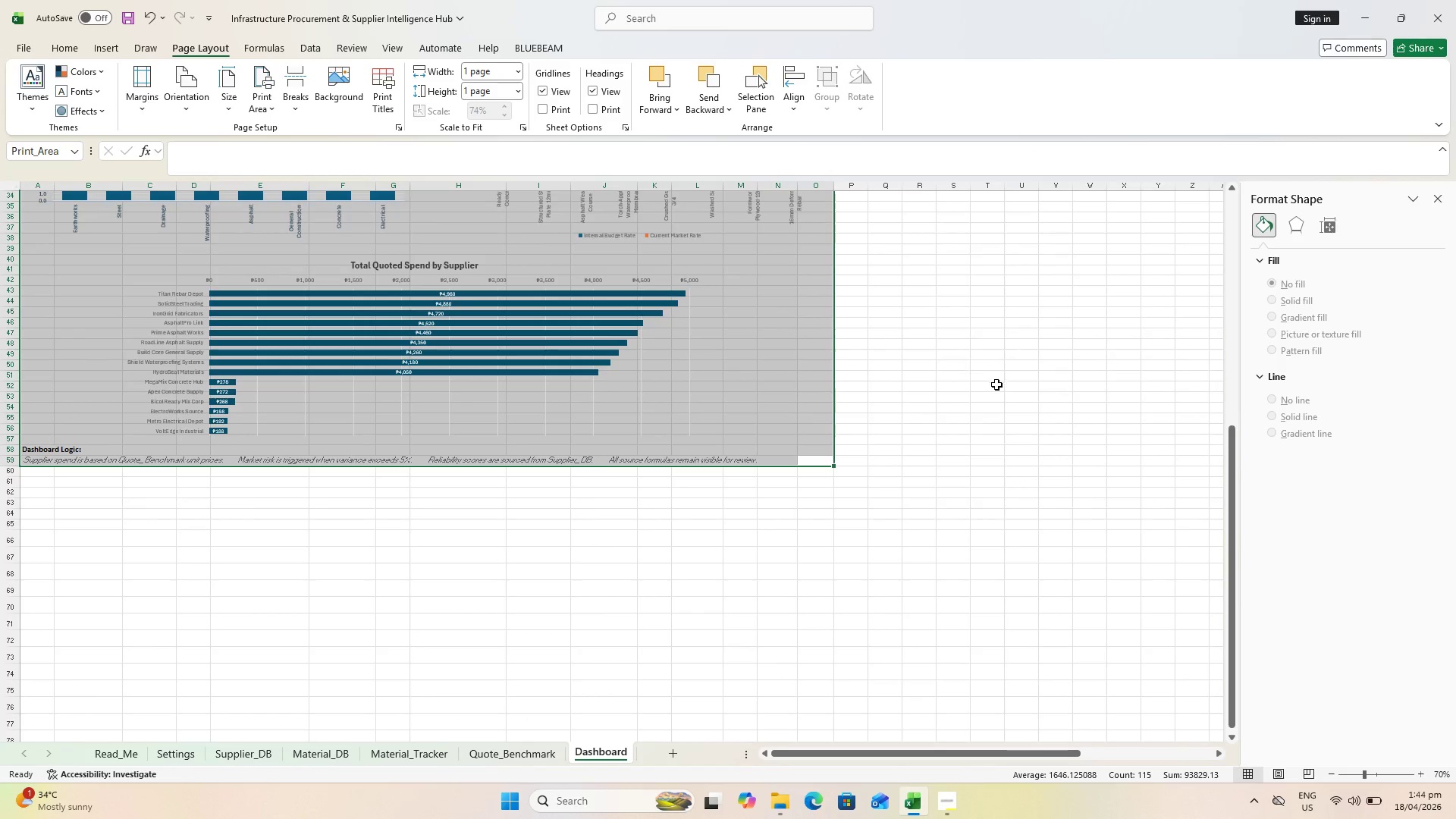 
key(Control+P)
 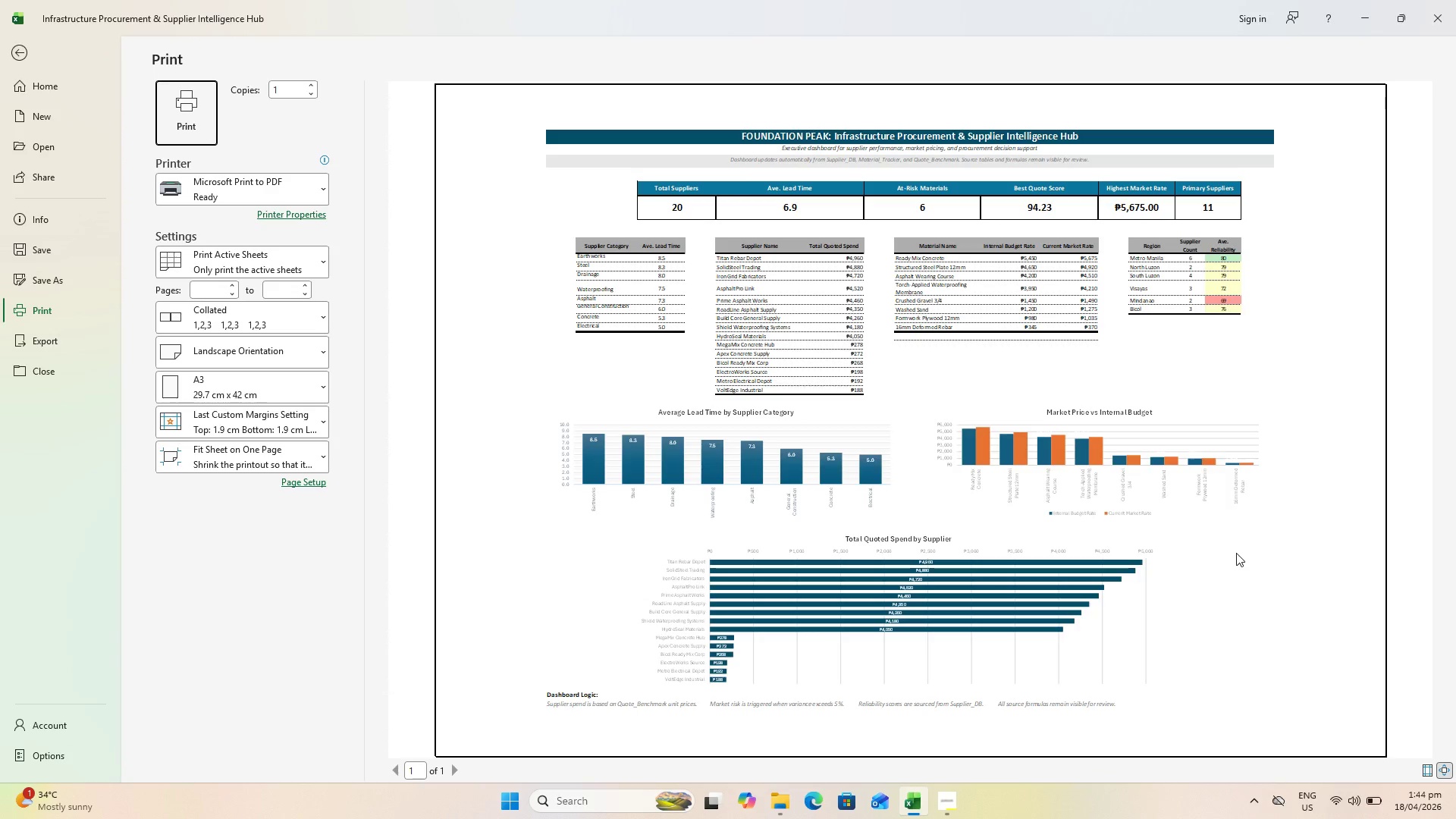 
scroll: coordinate [901, 604], scroll_direction: up, amount: 4.0
 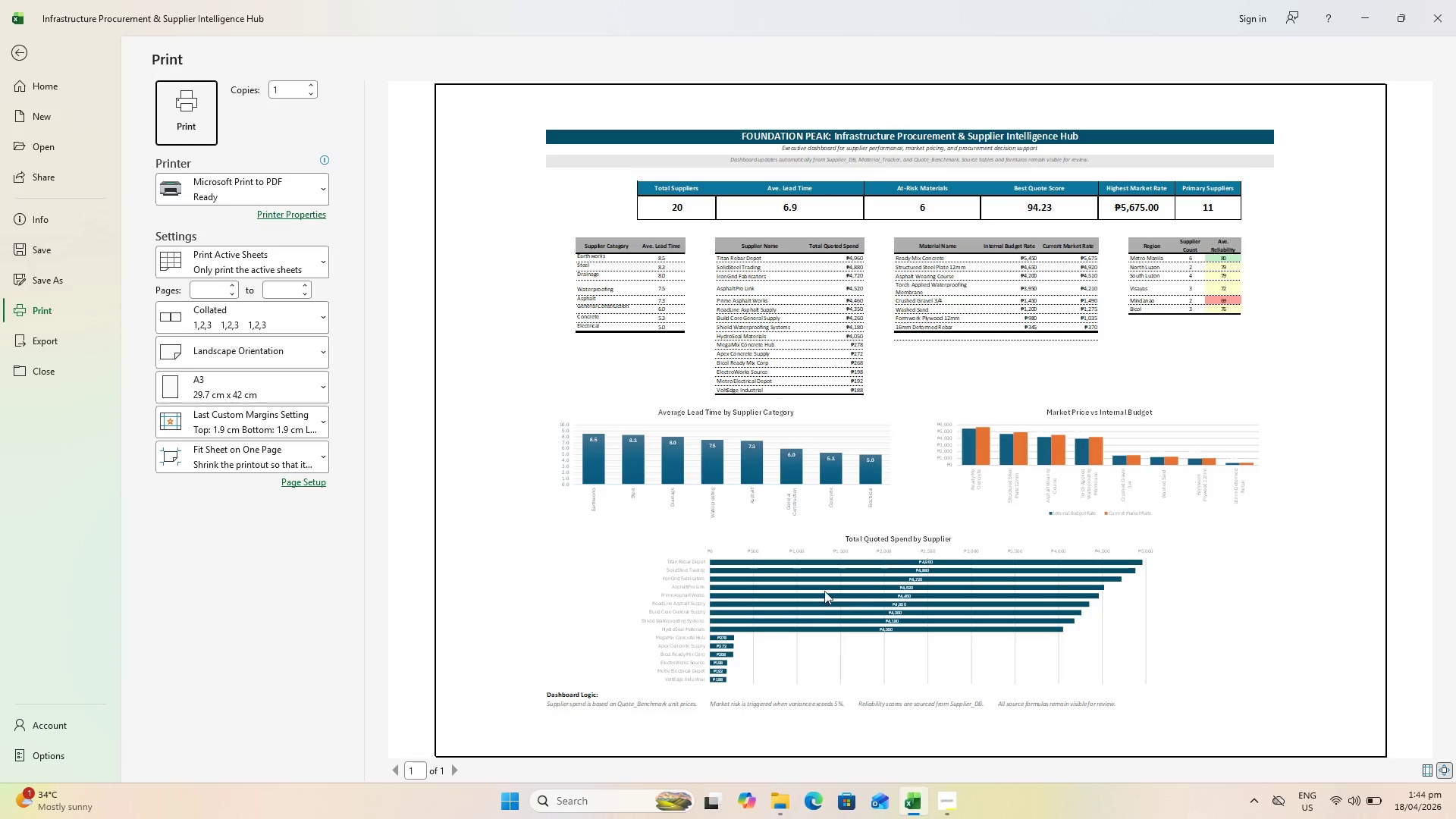 
hold_key(key=ControlLeft, duration=0.33)
scroll: coordinate [824, 590], scroll_direction: up, amount: 1.0
 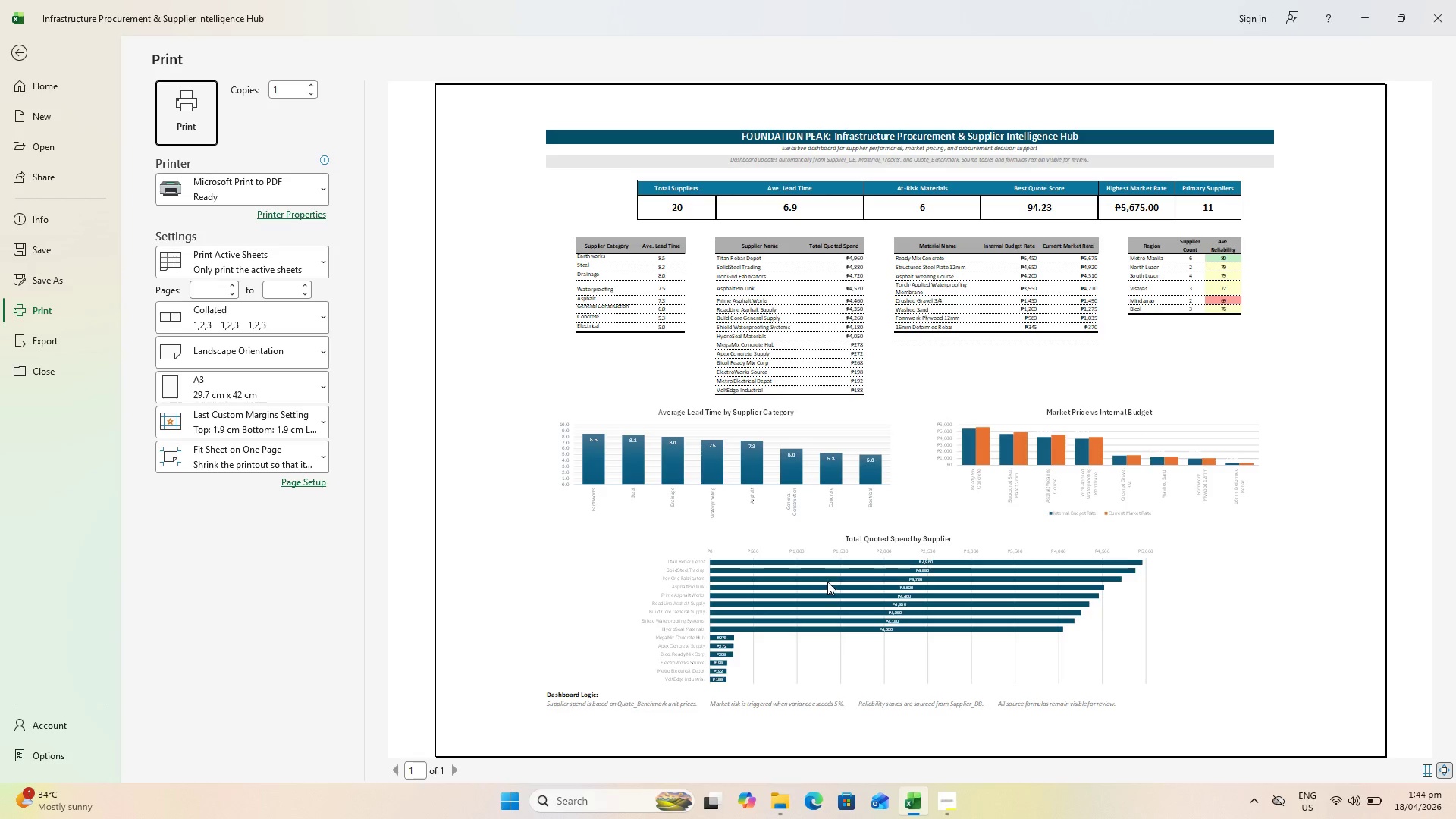 
key(Escape)
 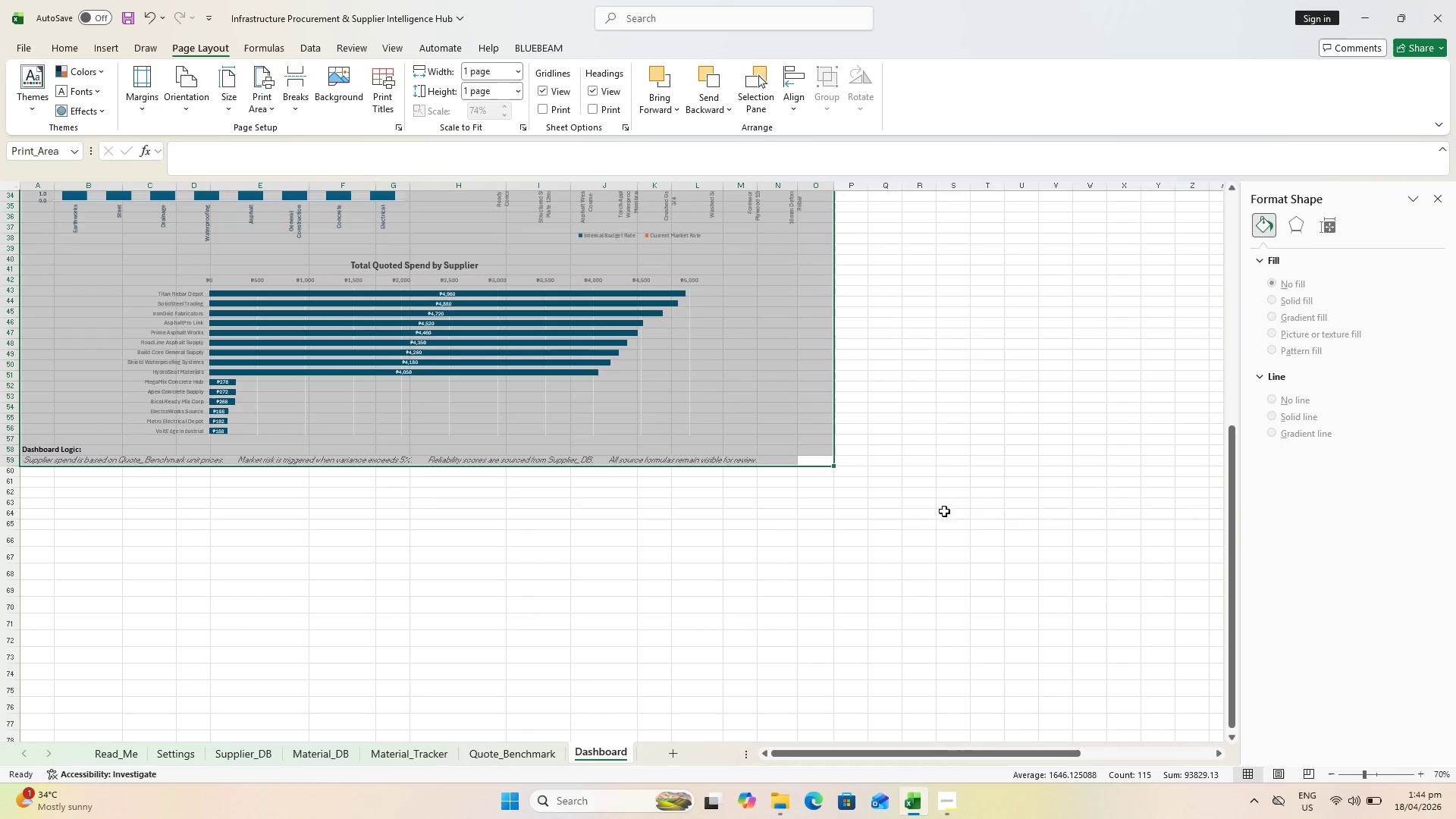 
scroll: coordinate [1008, 501], scroll_direction: up, amount: 10.0
 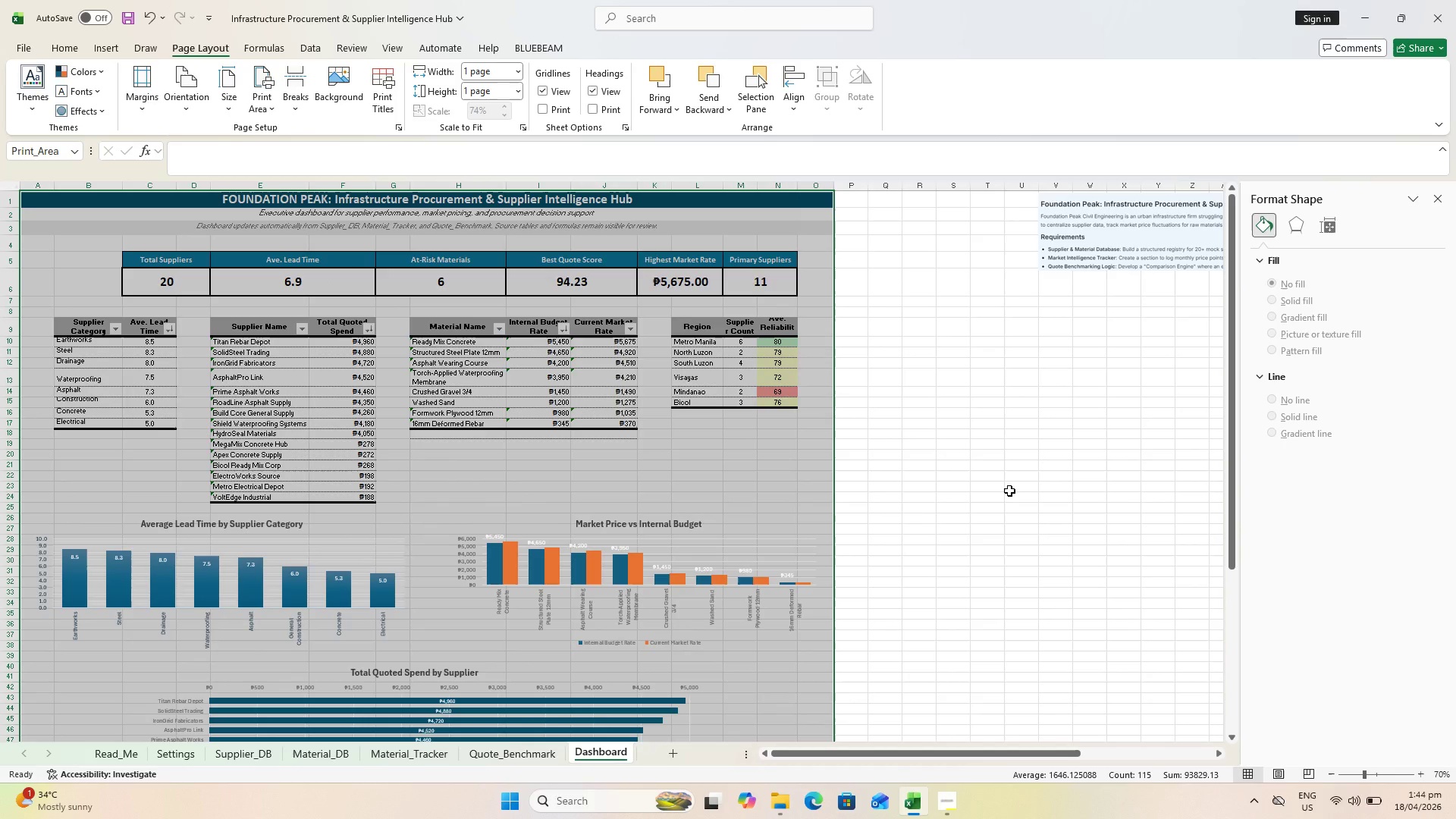 
left_click([1009, 491])
 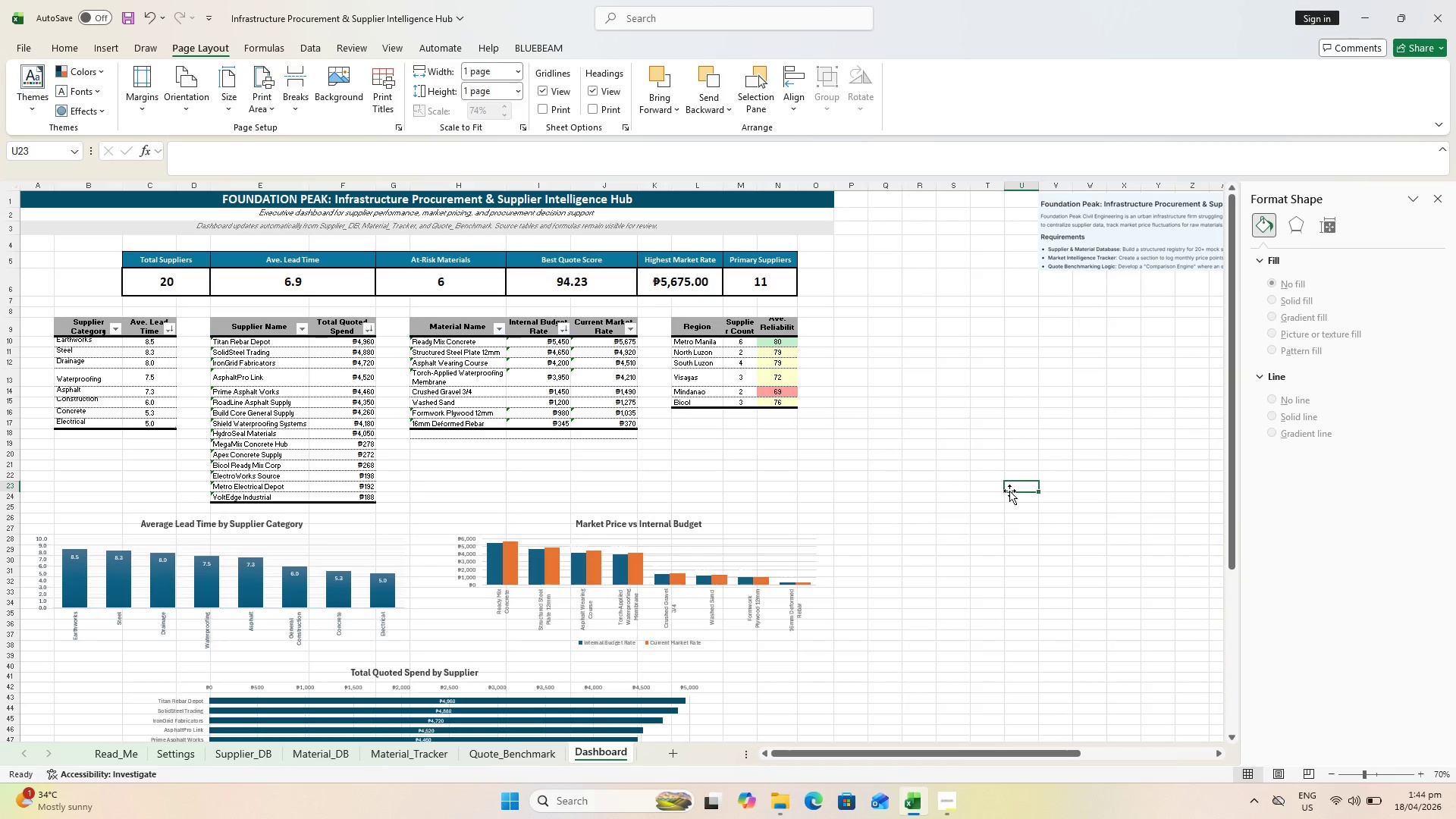 
key(Control+S)
 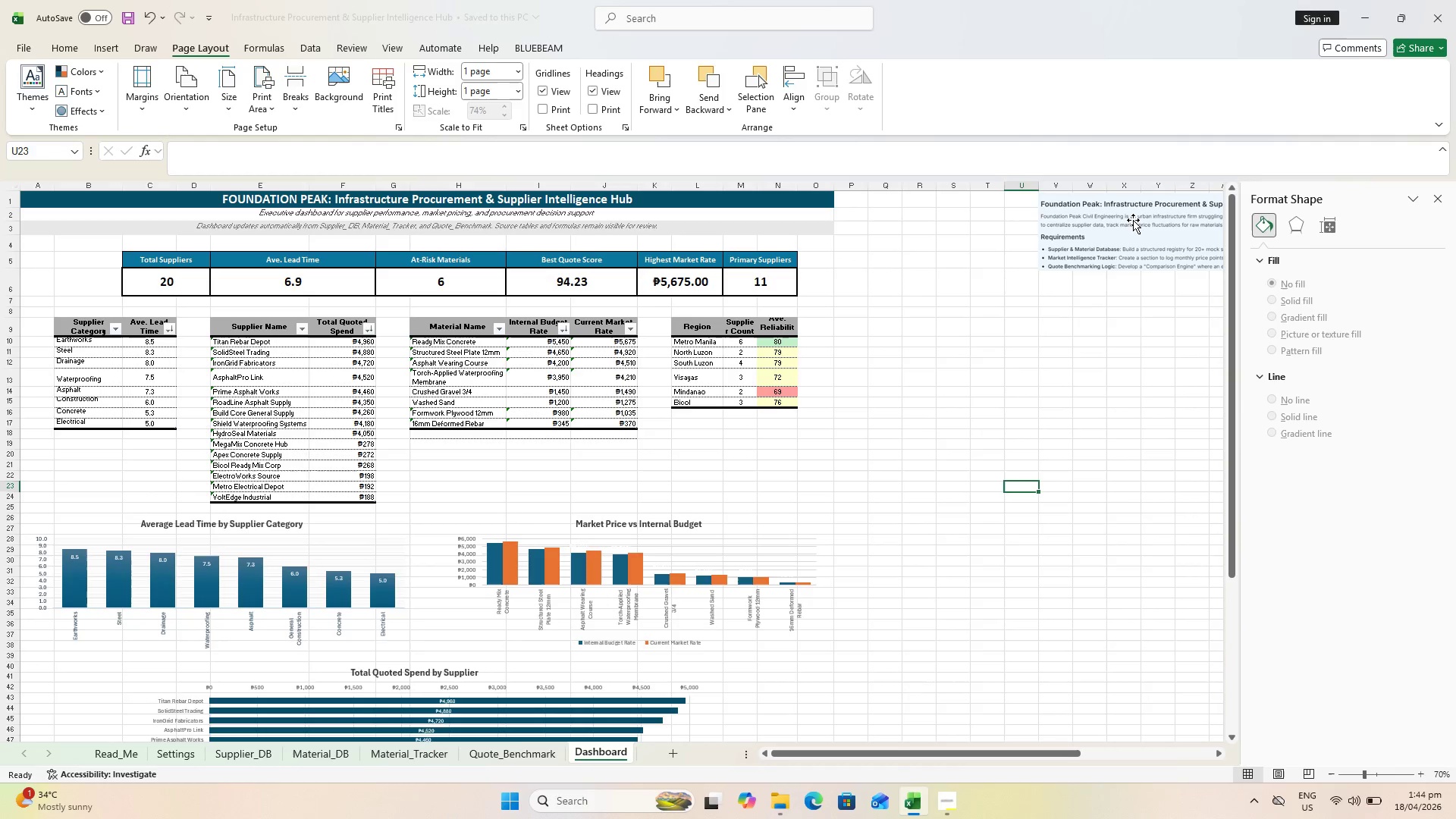 
left_click_drag(start_coordinate=[1132, 219], to_coordinate=[1116, 259])
 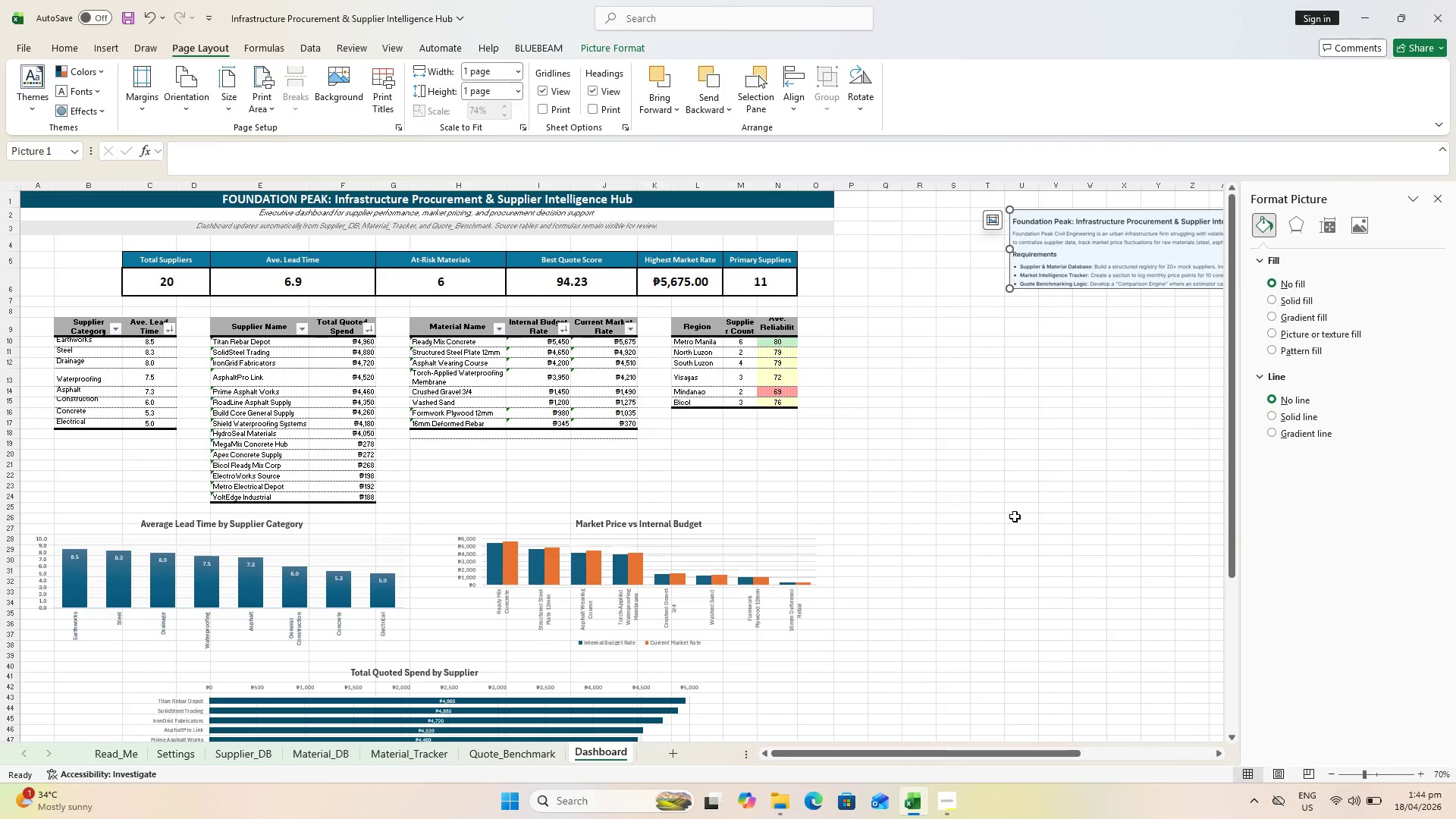 
scroll: coordinate [1021, 526], scroll_direction: down, amount: 3.0
 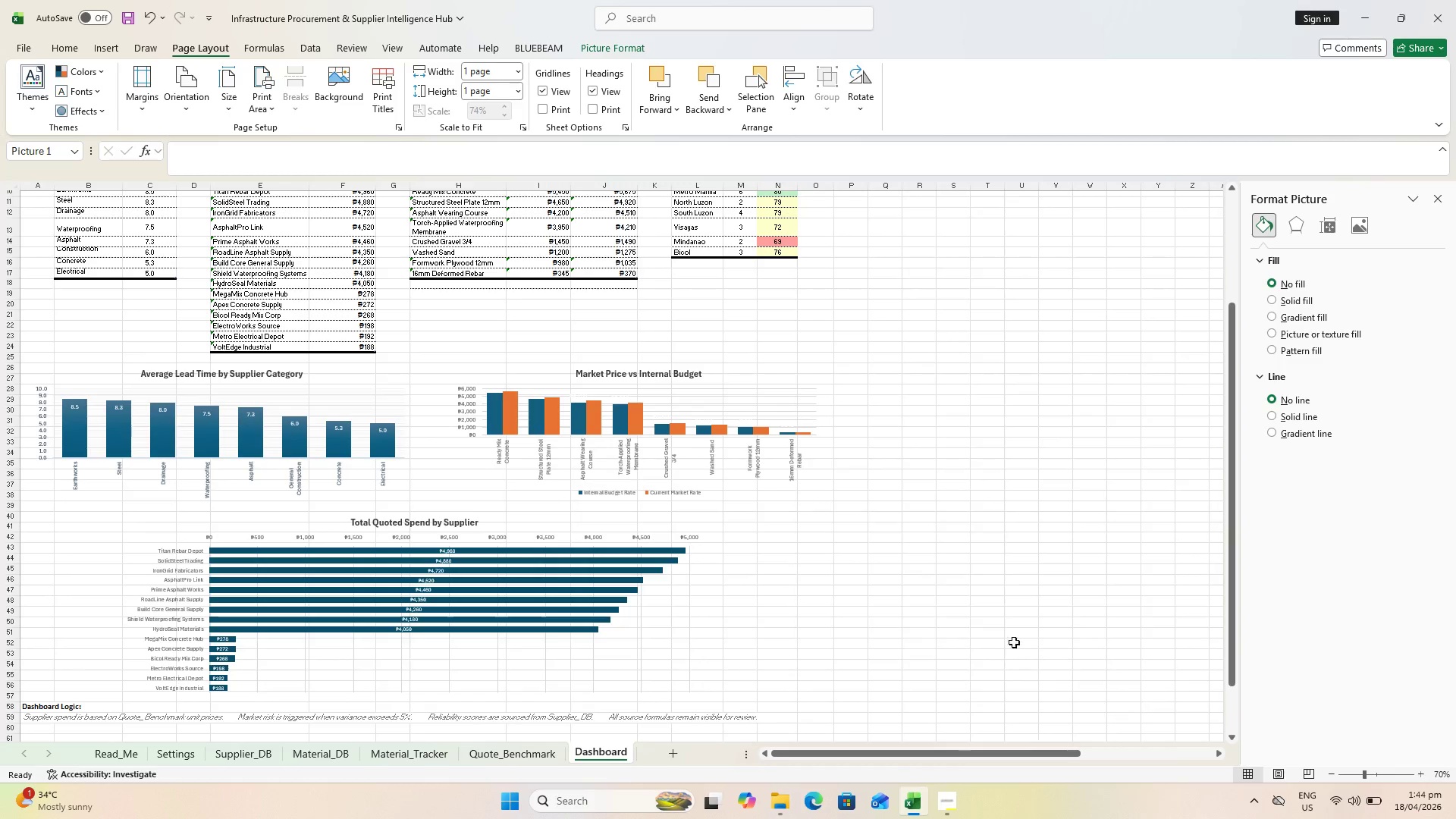 
scroll: coordinate [1018, 596], scroll_direction: up, amount: 5.0
 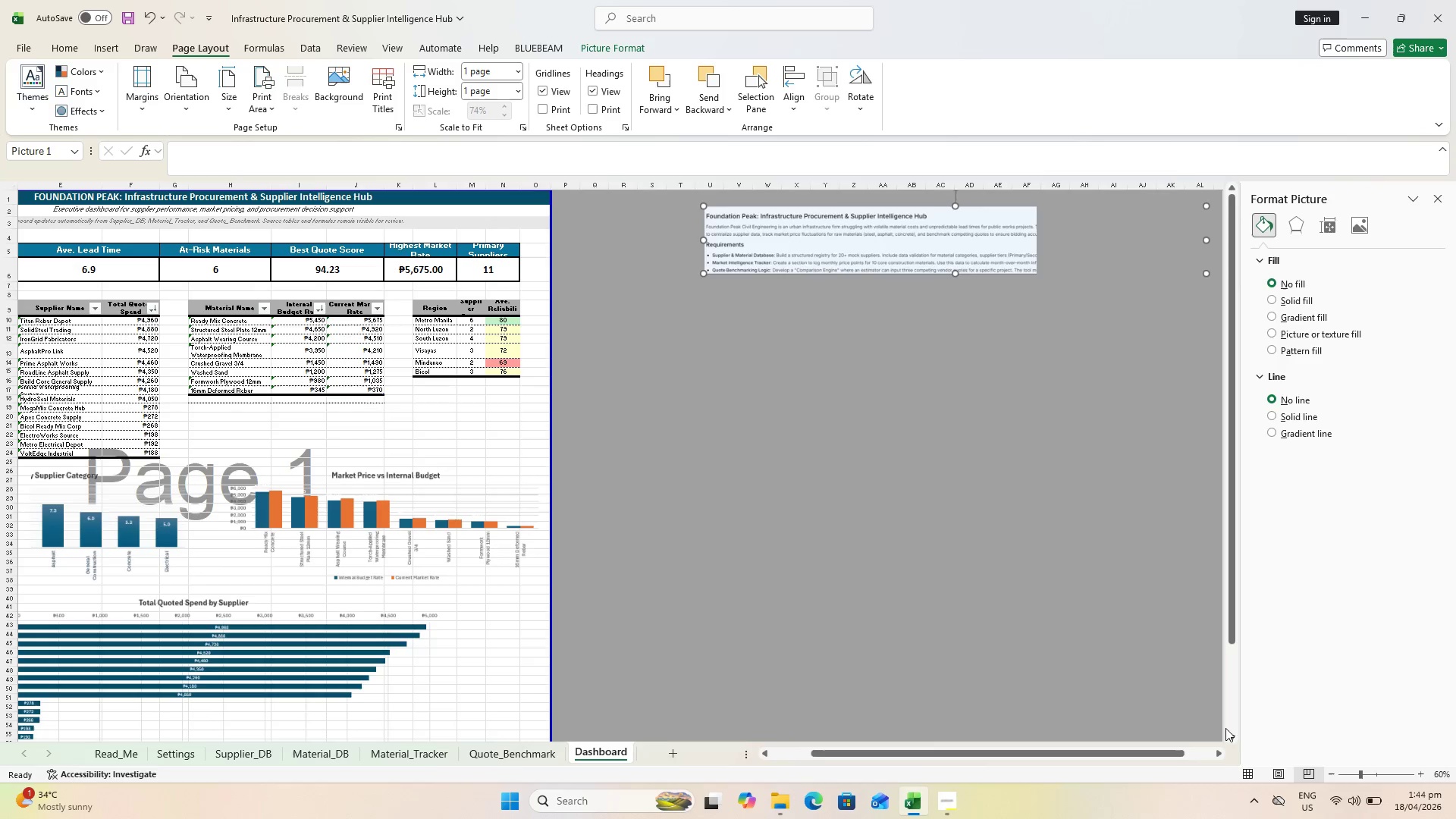 
hold_key(key=ControlLeft, duration=0.61)
 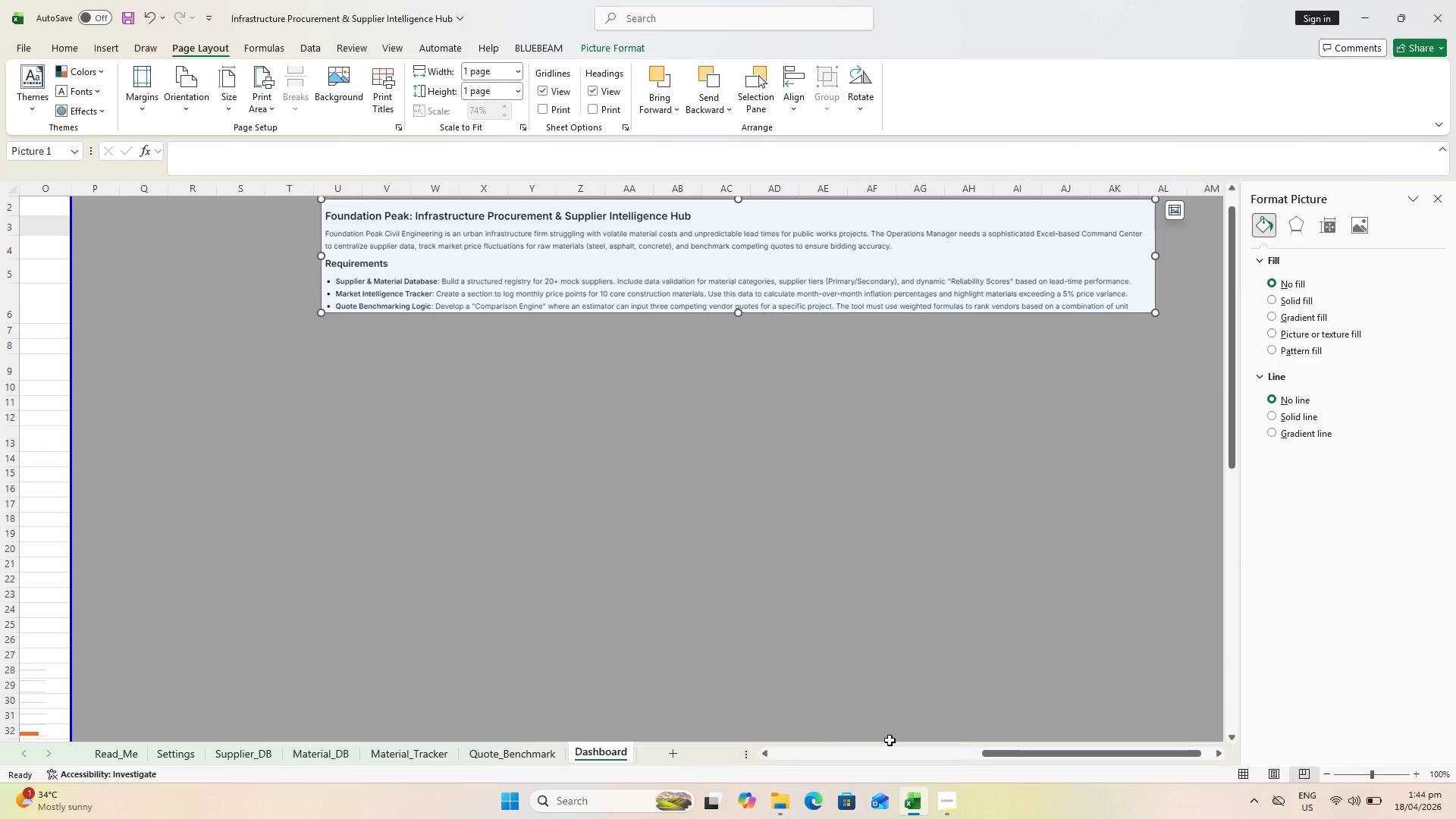 
scroll: coordinate [768, 548], scroll_direction: none, amount: 0.0
 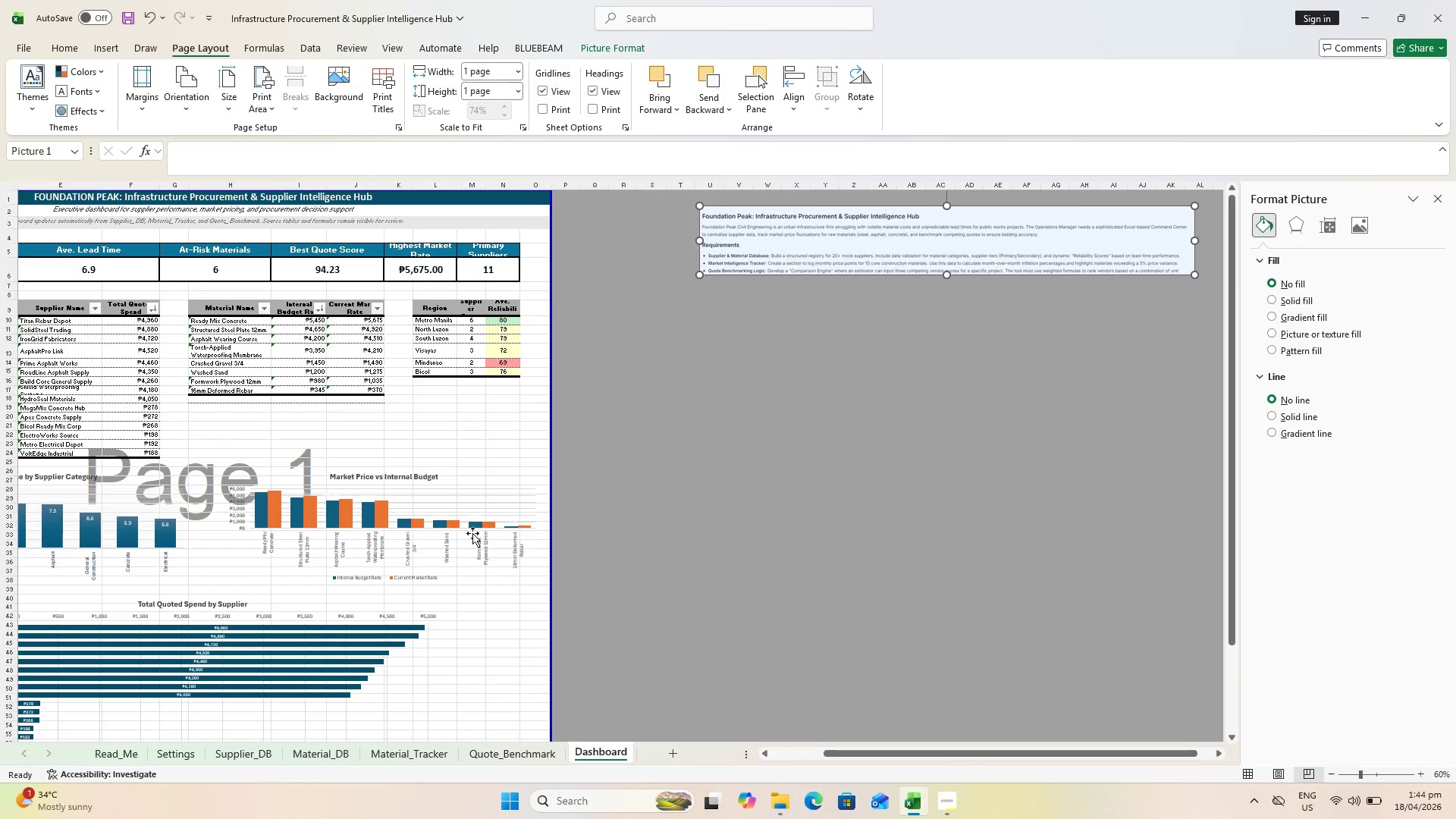 
scroll: coordinate [106, 381], scroll_direction: up, amount: 2.0
 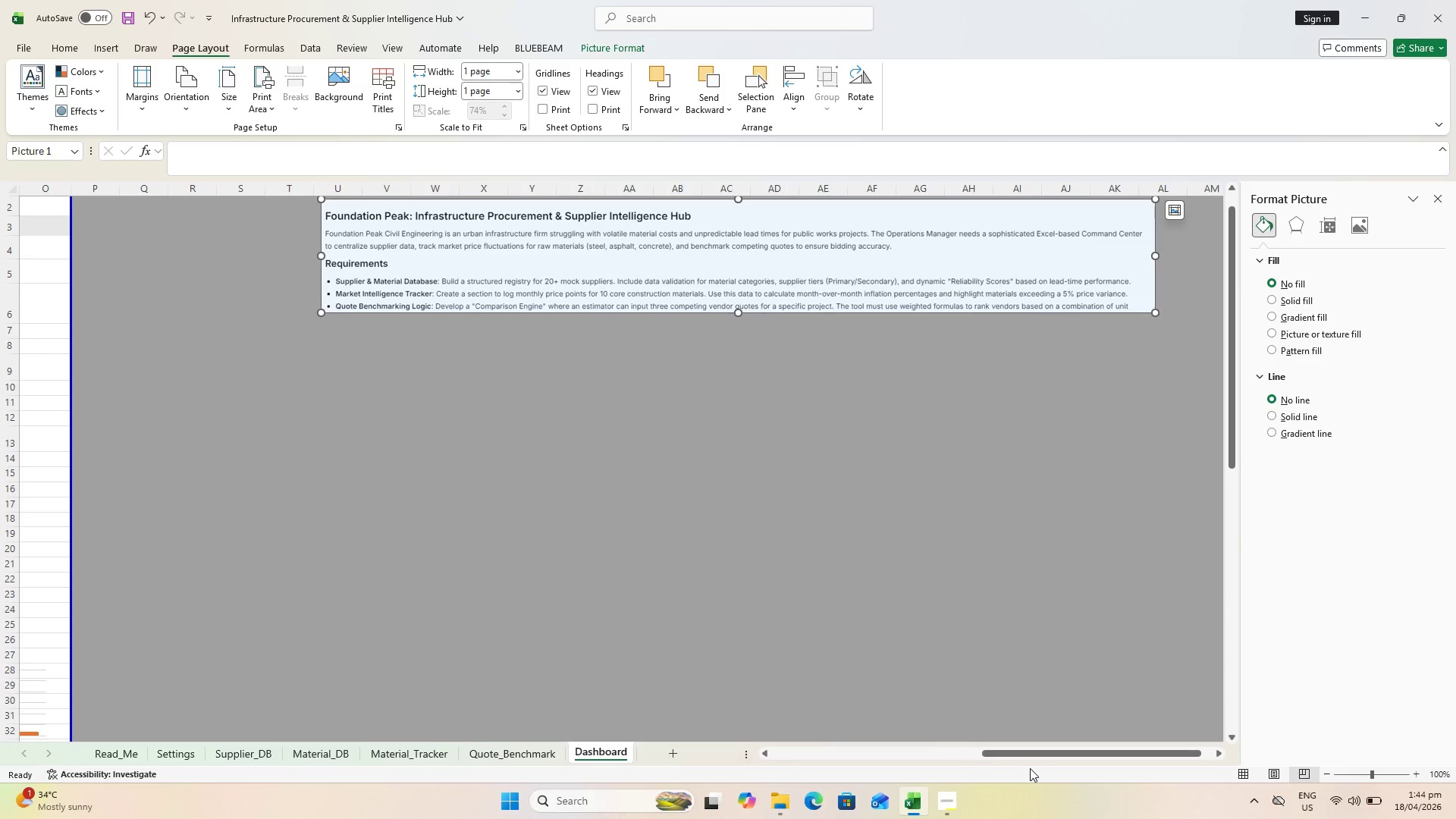 
left_click_drag(start_coordinate=[1031, 758], to_coordinate=[585, 777])
 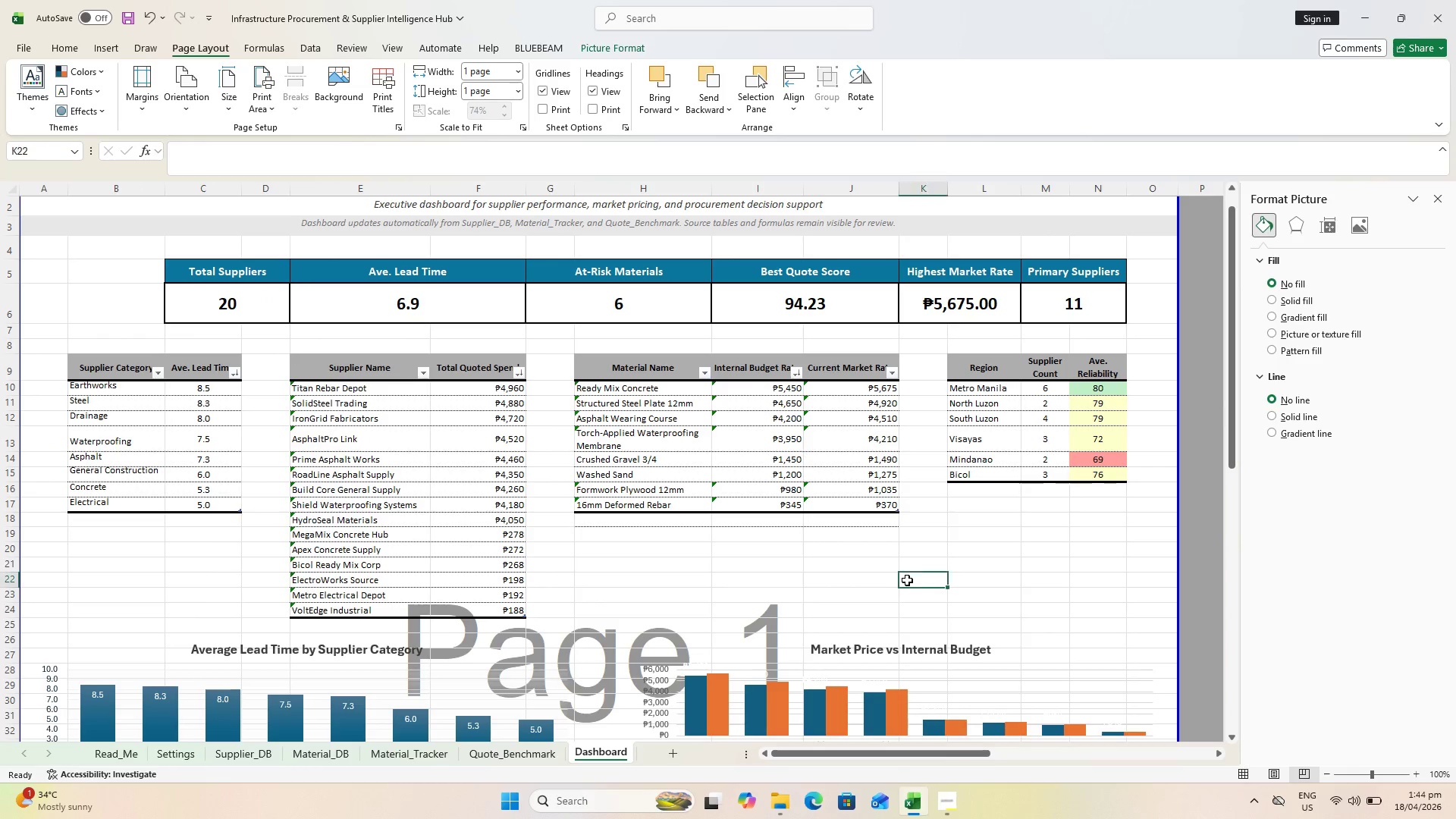 
key(Control+S)
 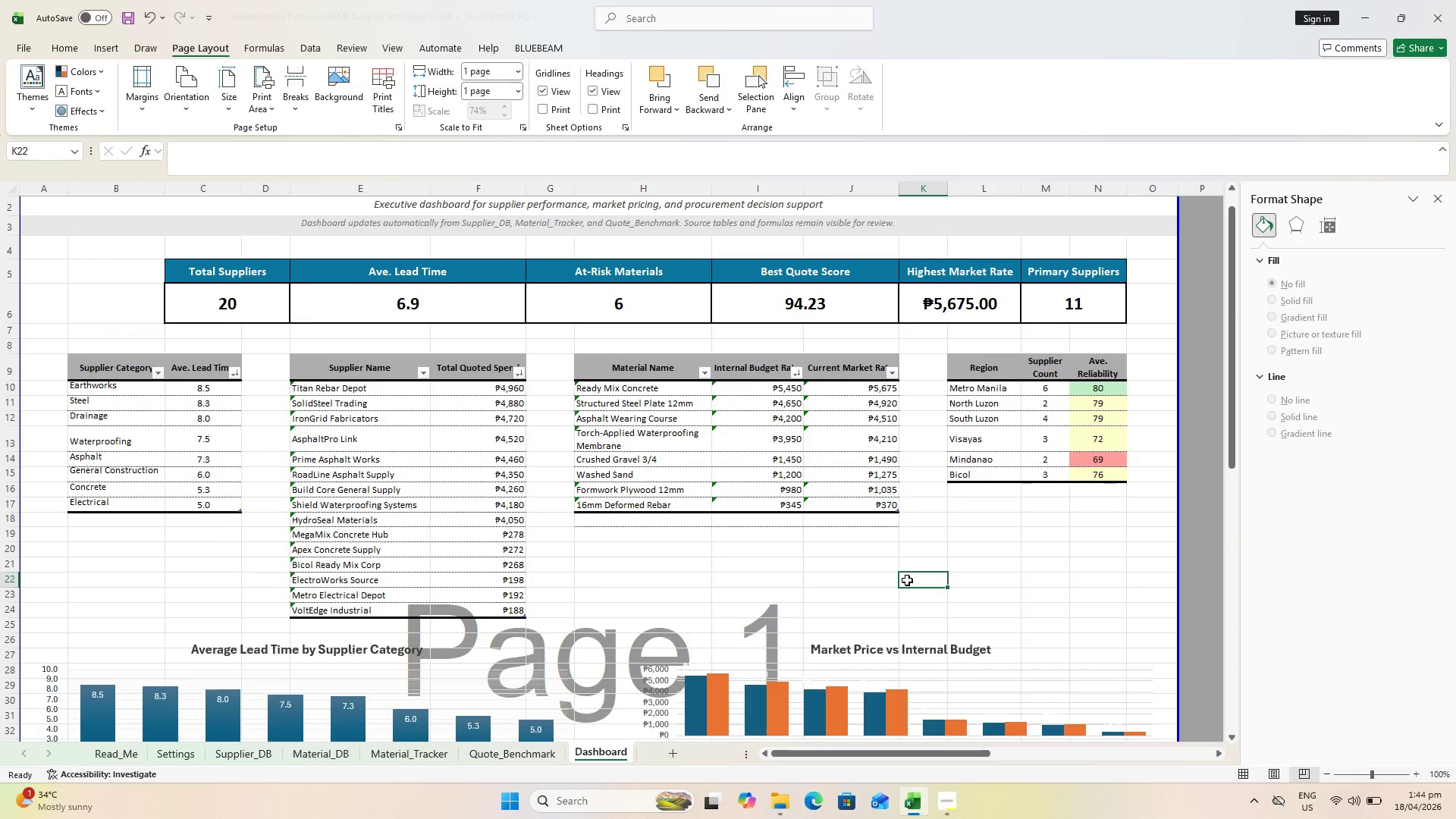 
scroll: coordinate [907, 580], scroll_direction: up, amount: 4.0
 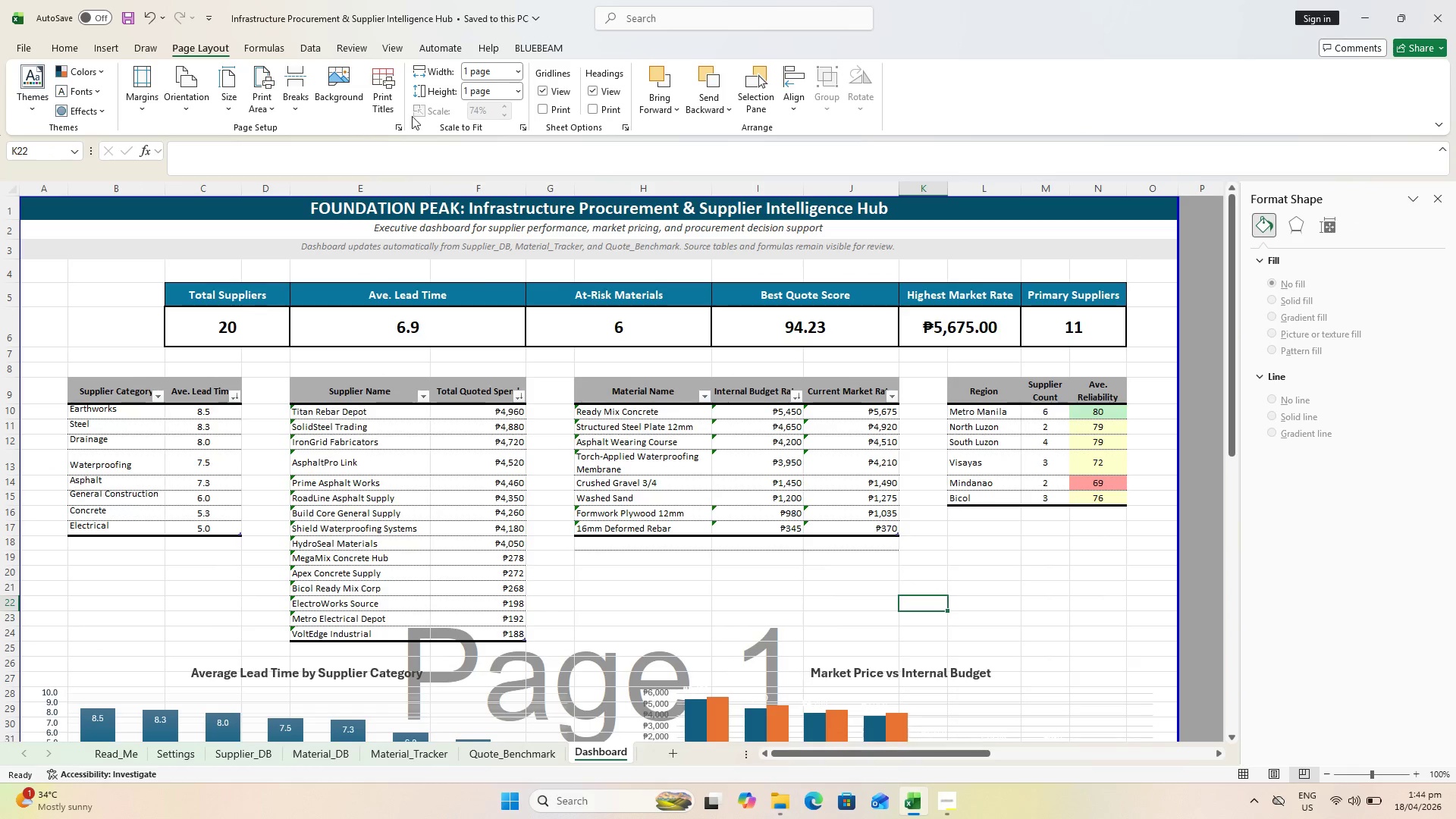 
left_click([340, 50])
 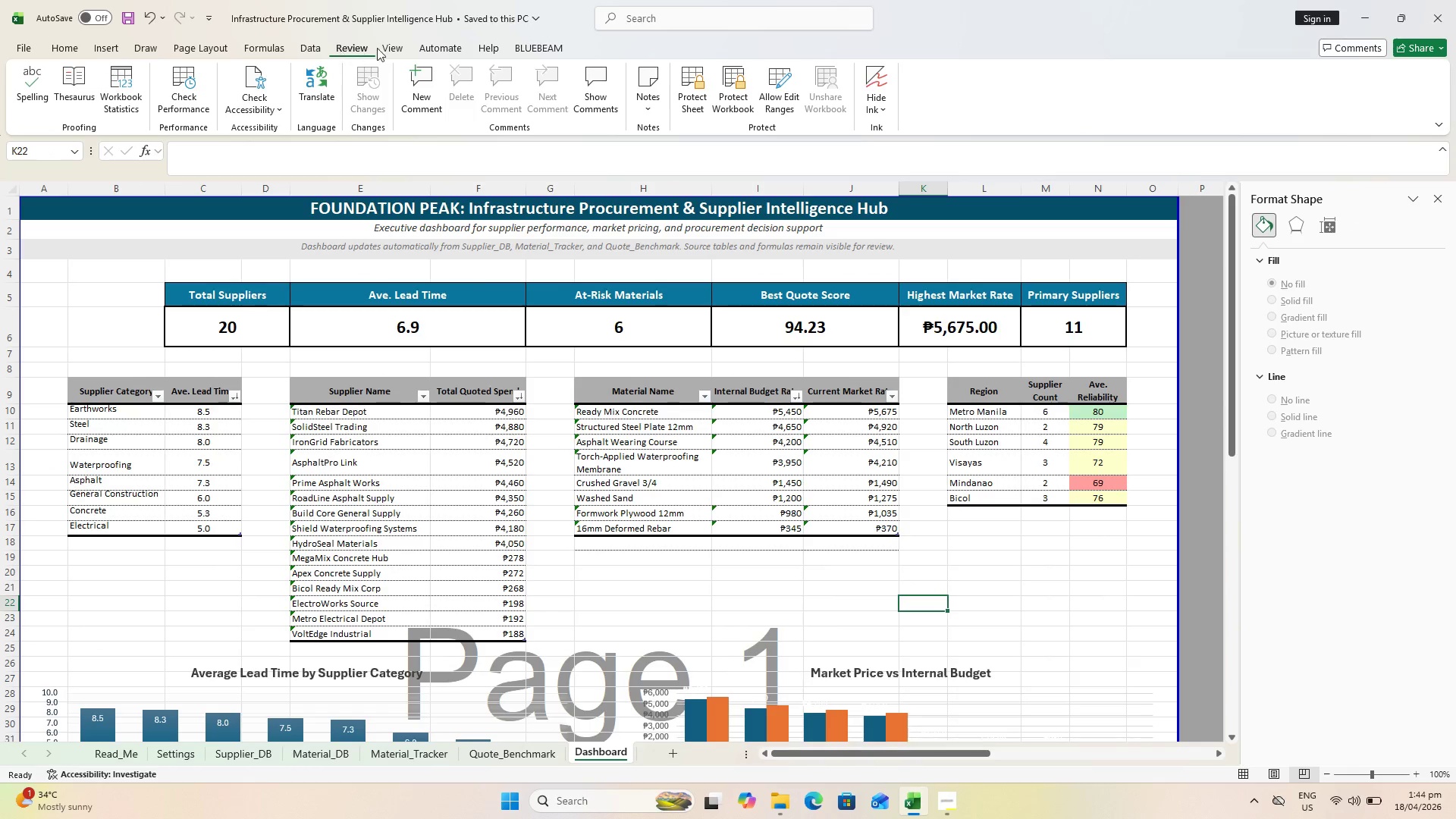 
left_click([391, 47])
 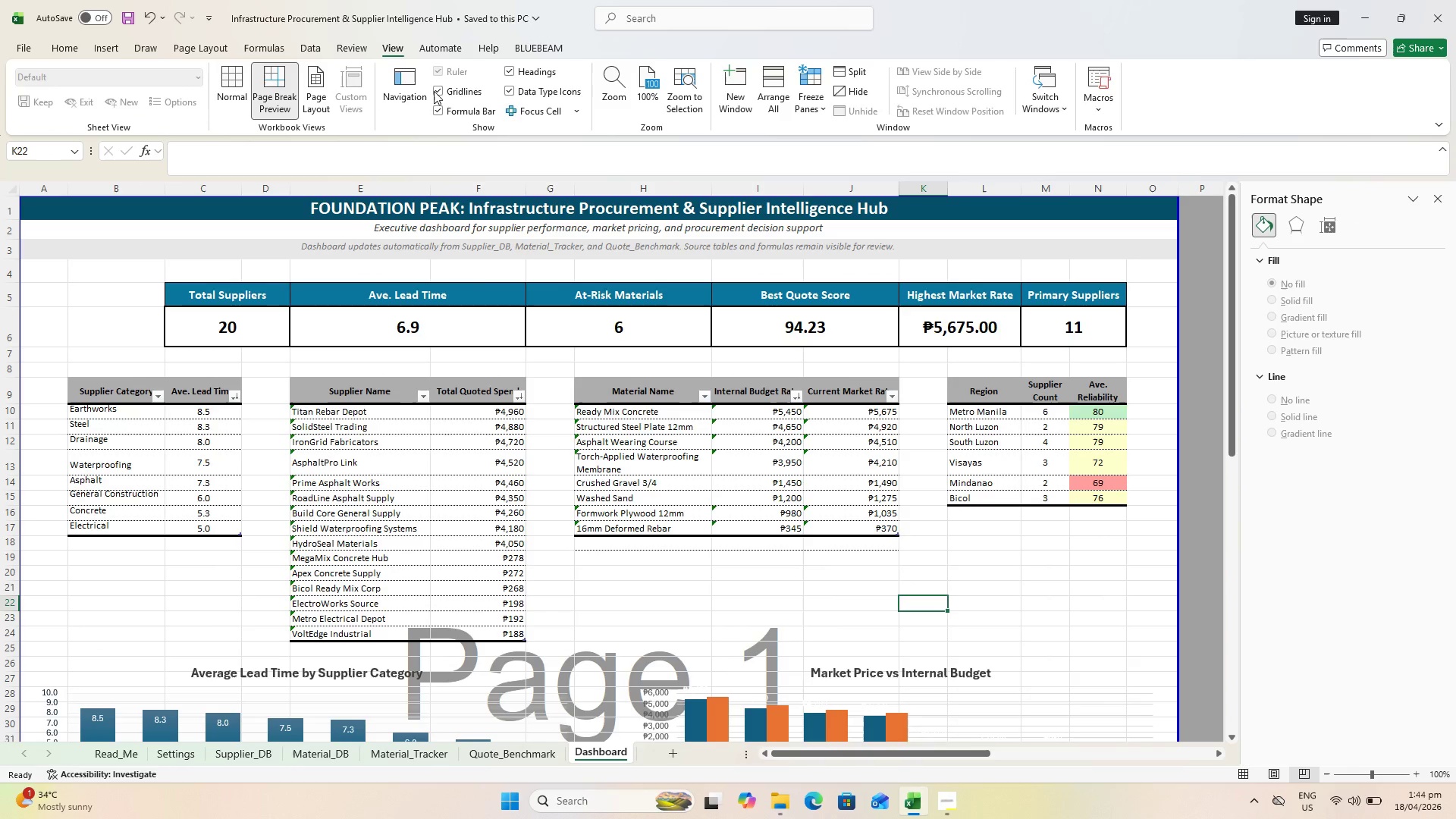 
left_click([435, 90])
 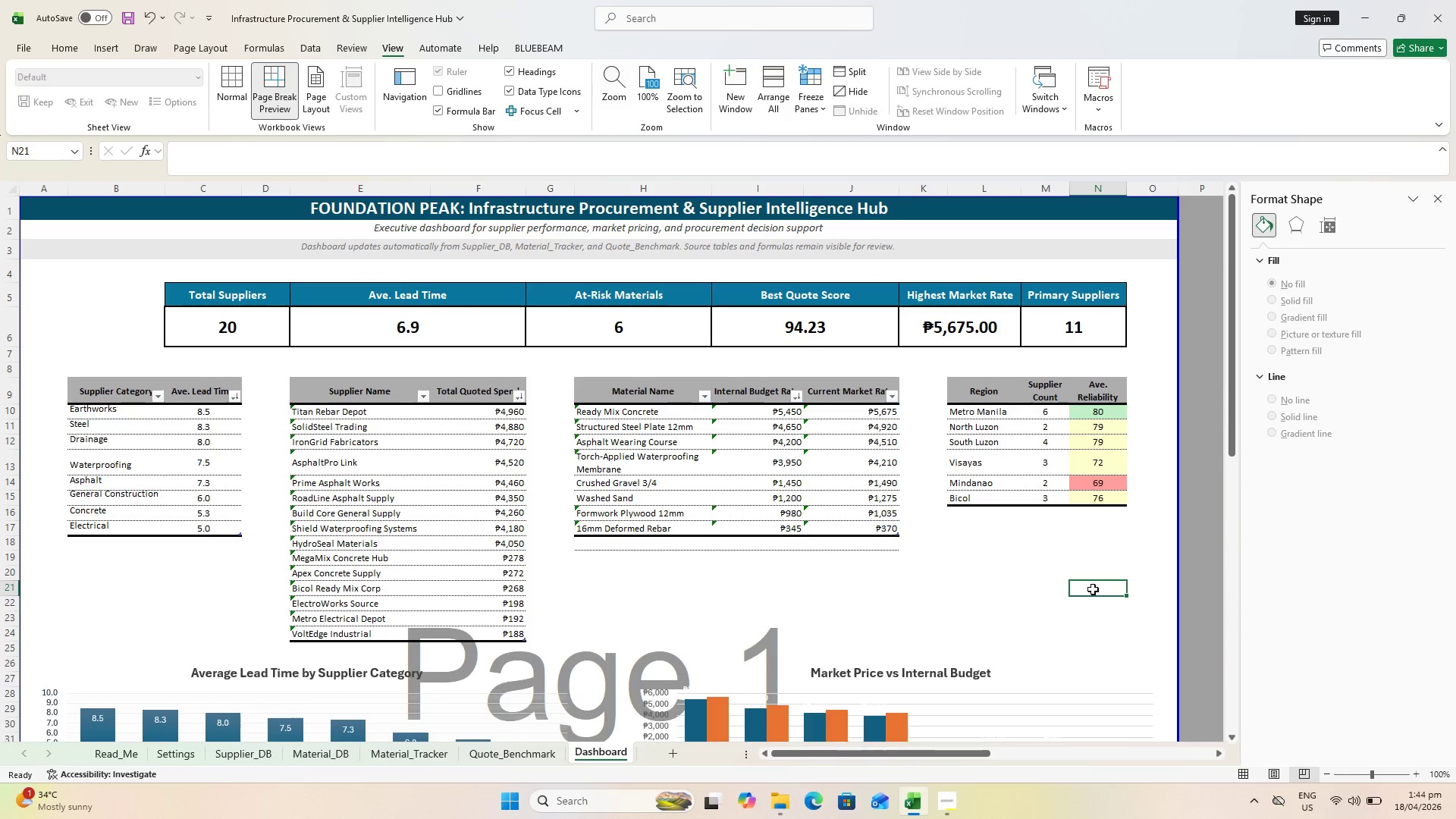 
scroll: coordinate [1075, 657], scroll_direction: down, amount: 6.0
 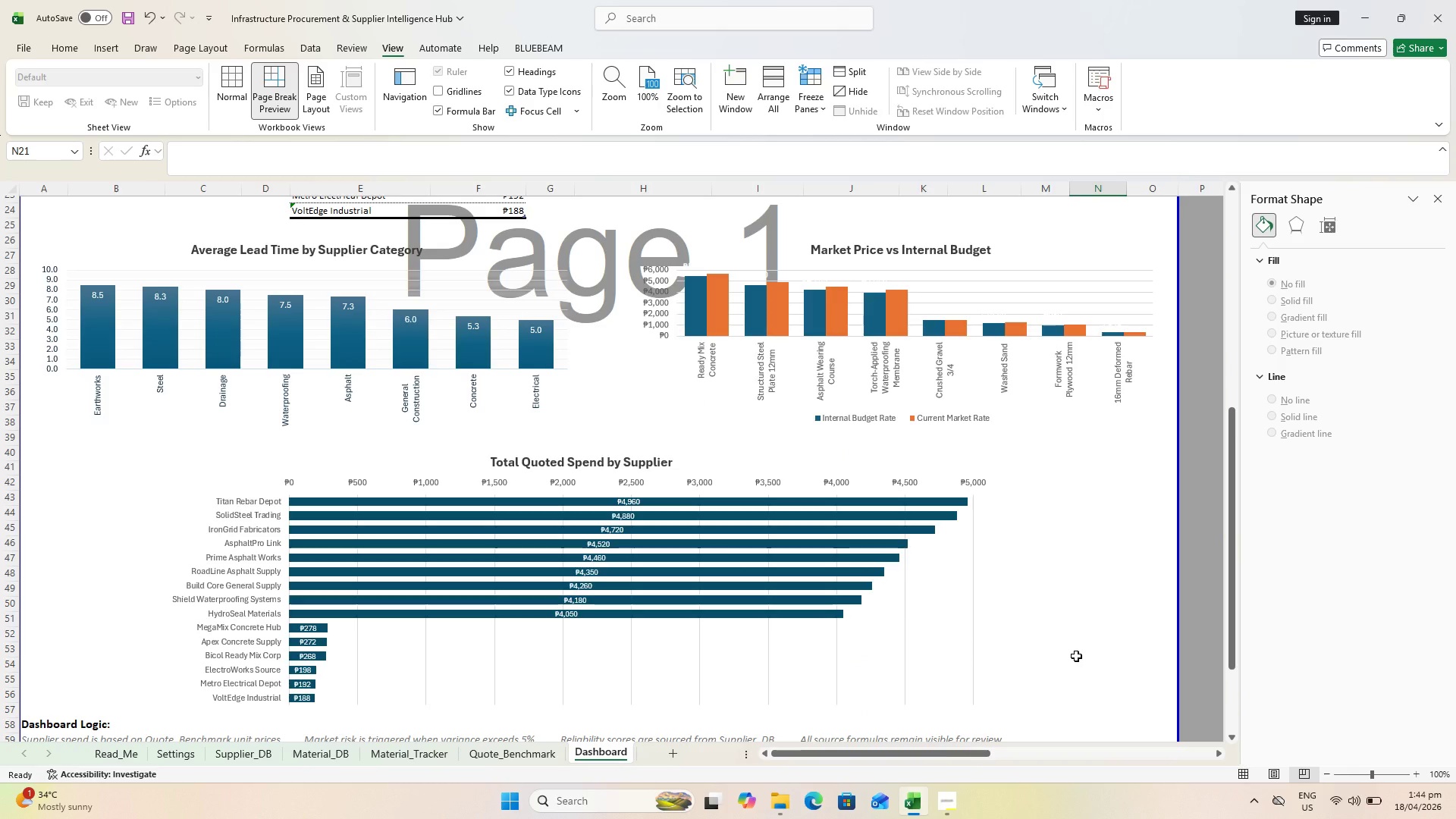 
key(Control+S)
 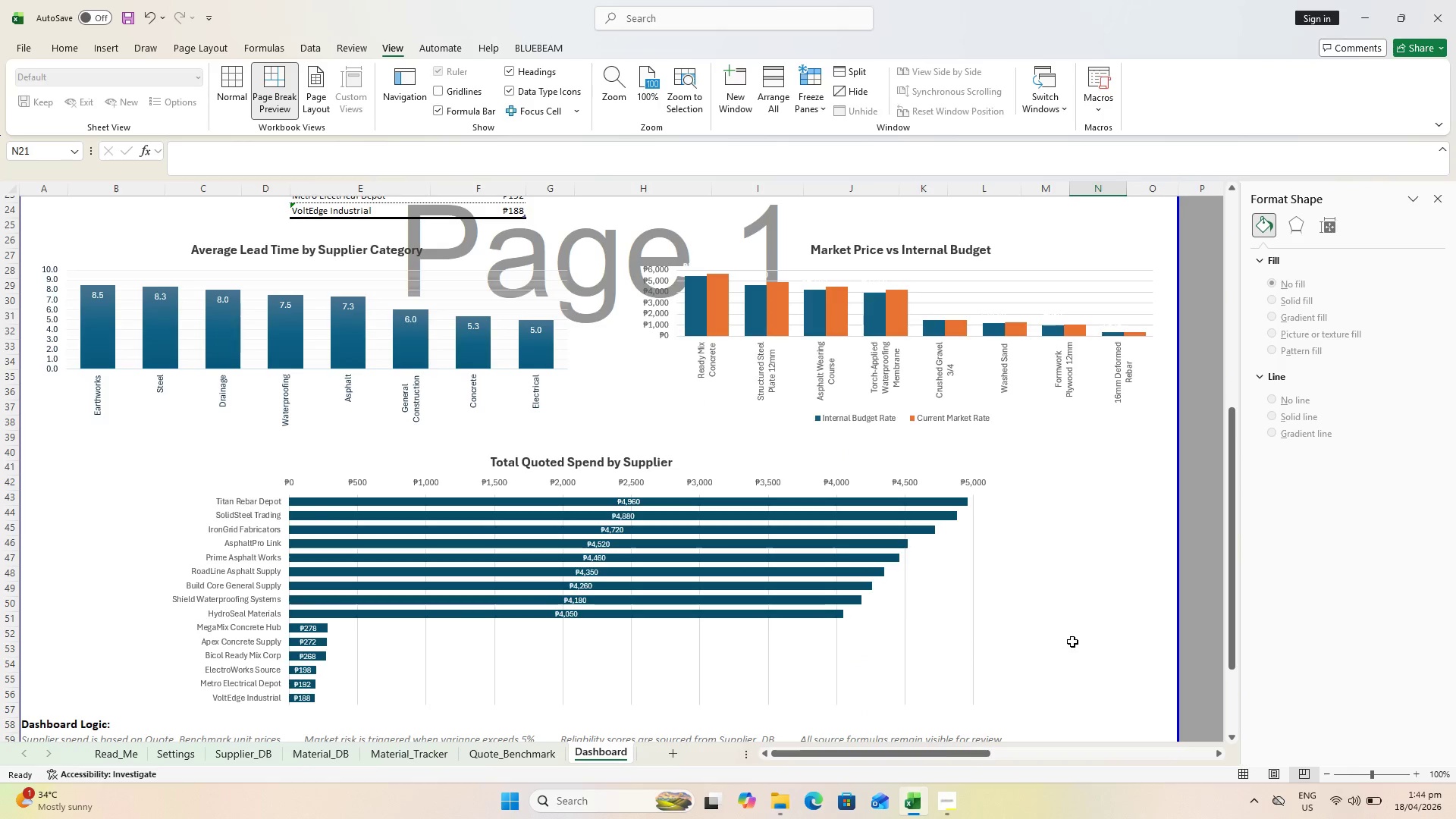 
scroll: coordinate [1072, 642], scroll_direction: down, amount: 2.0
 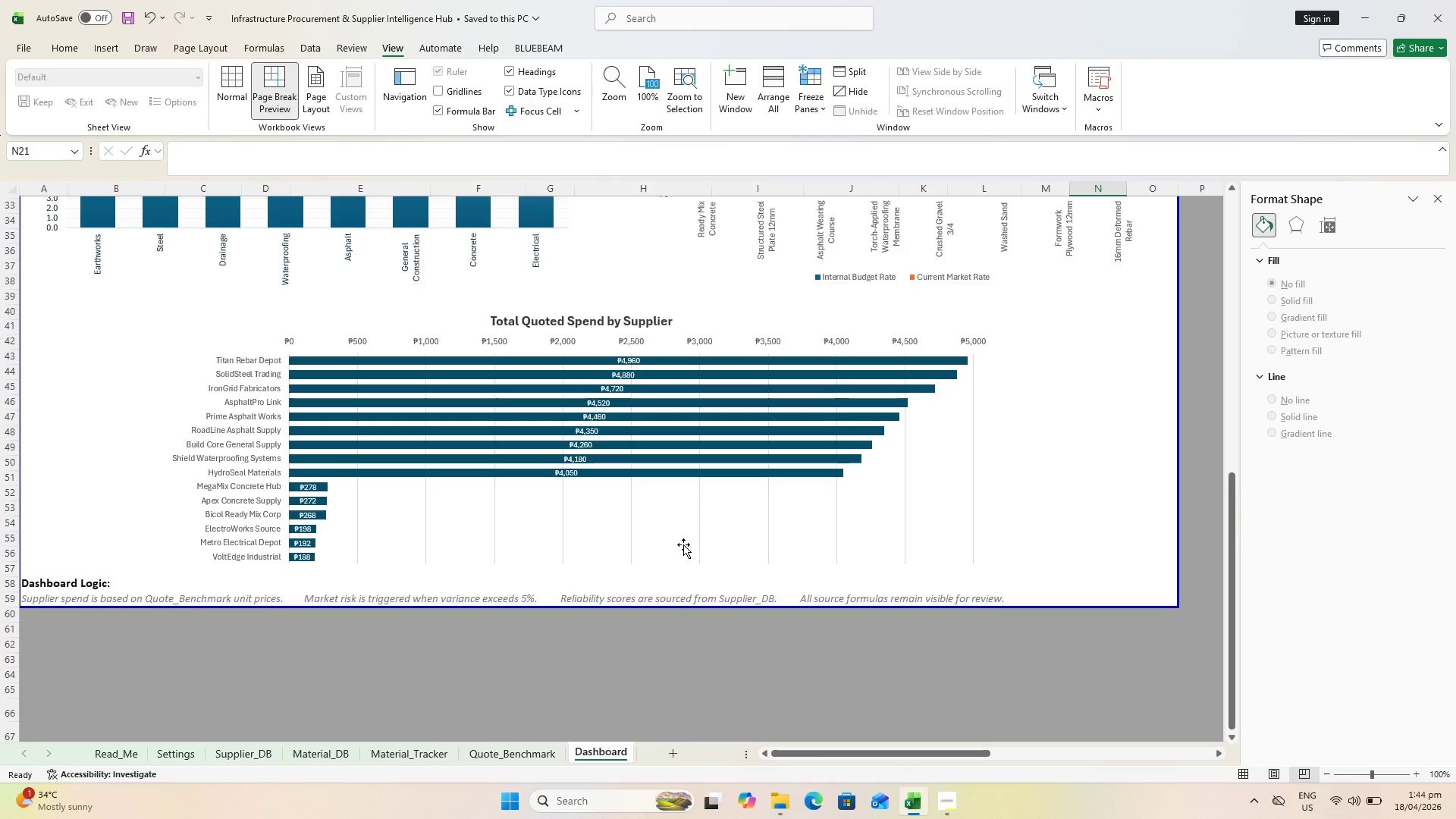 
scroll: coordinate [708, 540], scroll_direction: up, amount: 5.0
 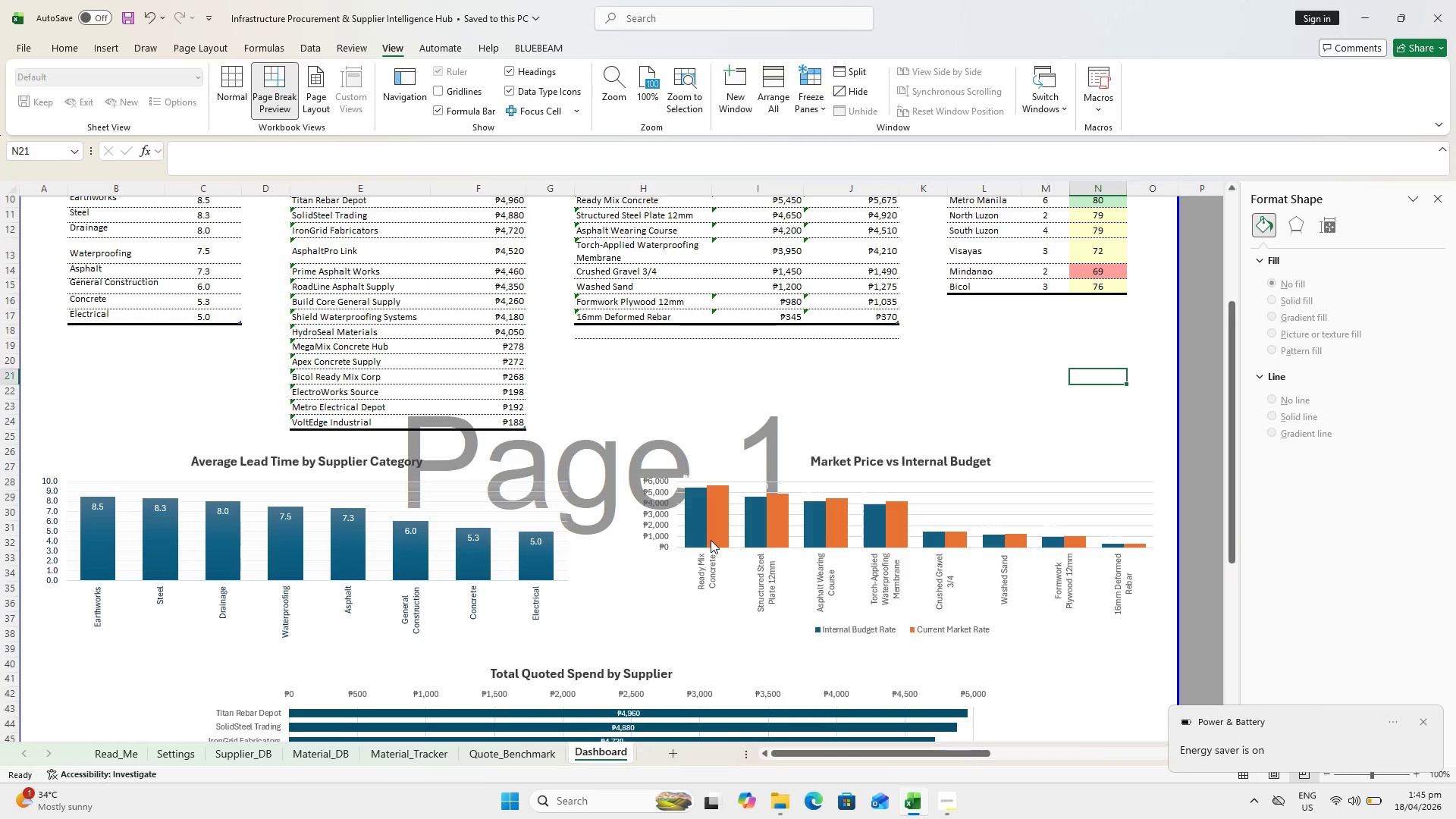 
wait(51.0)
 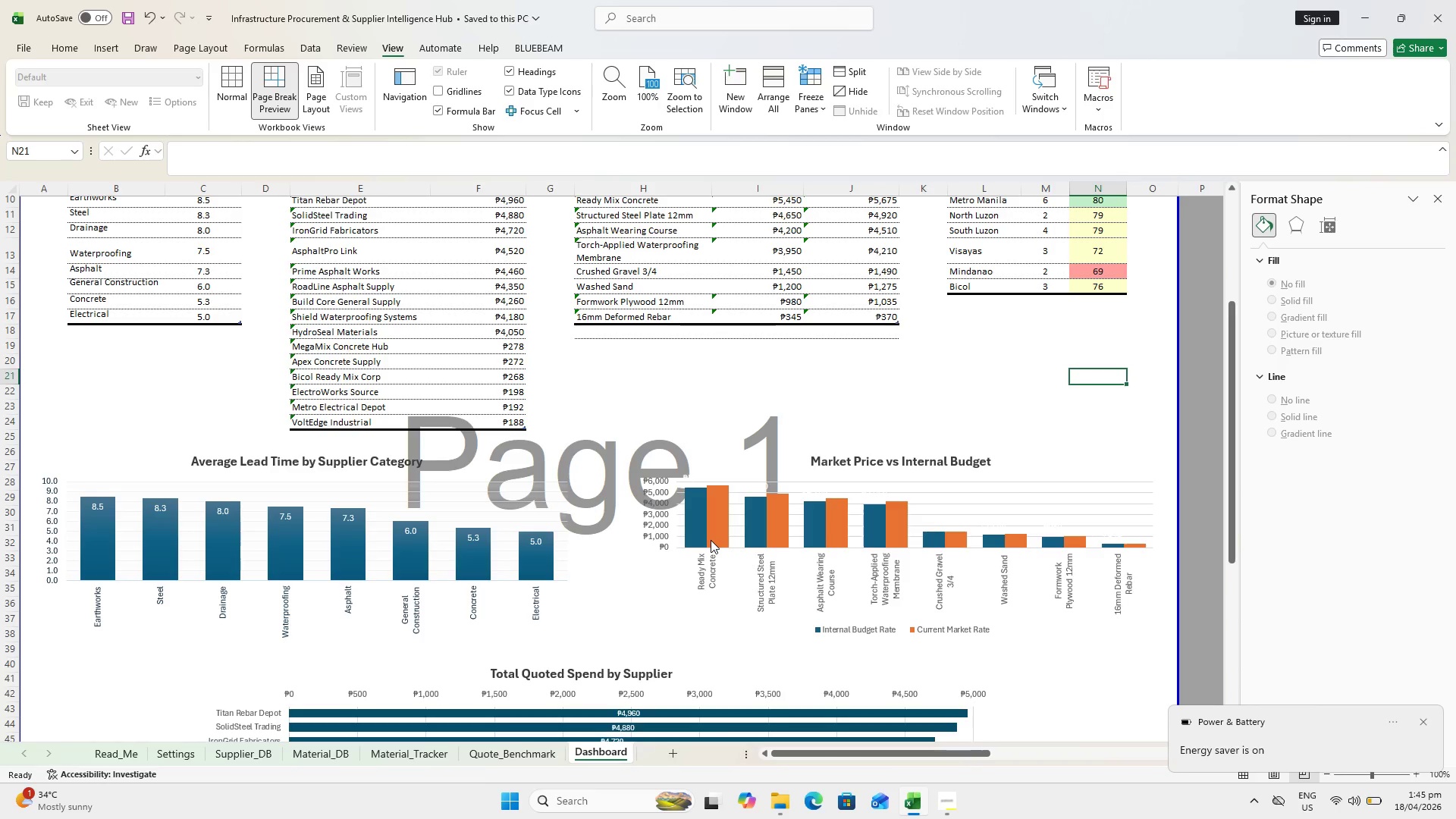 
key(Control+ControlLeft)
 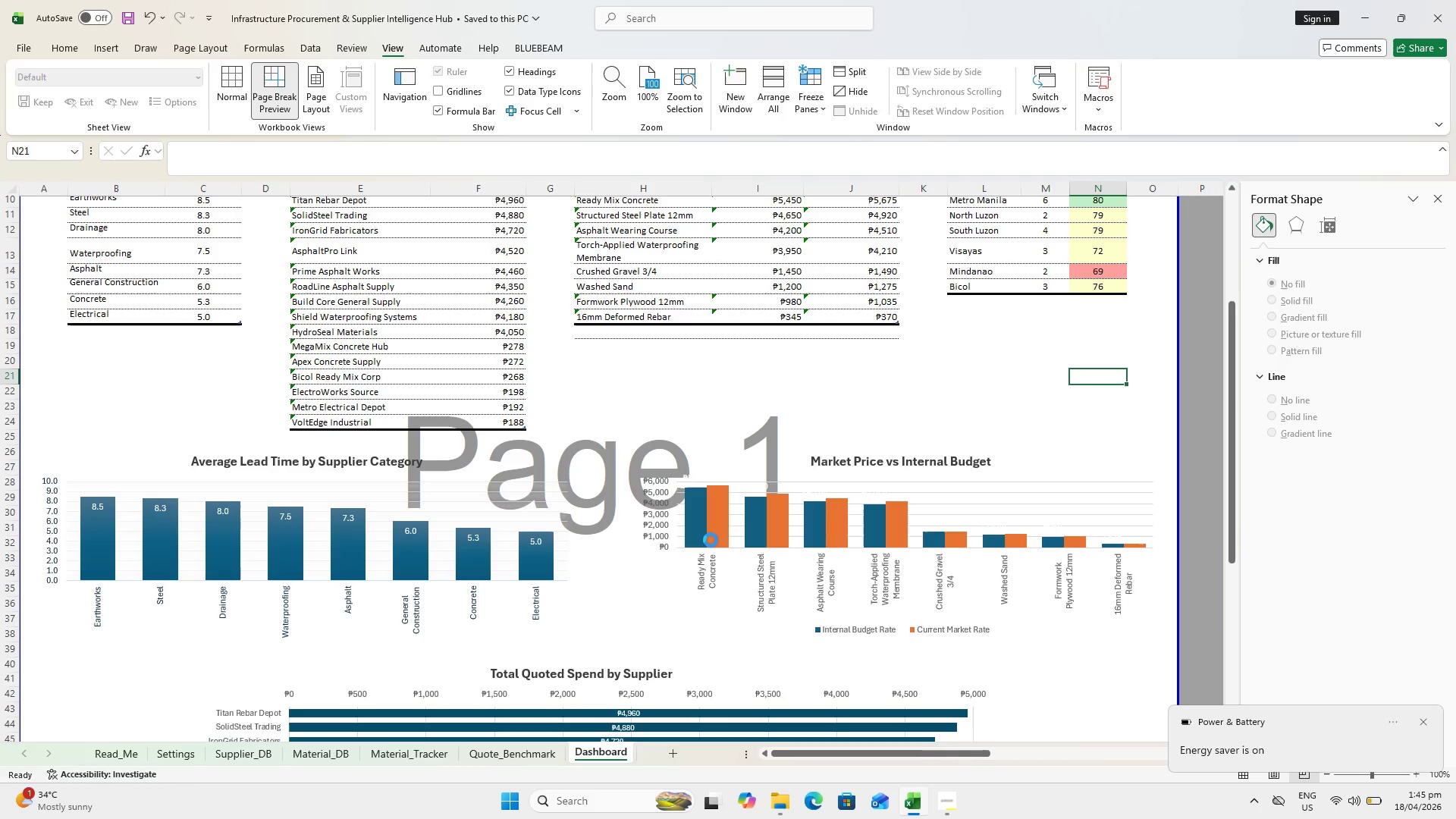 
key(Control+S)
 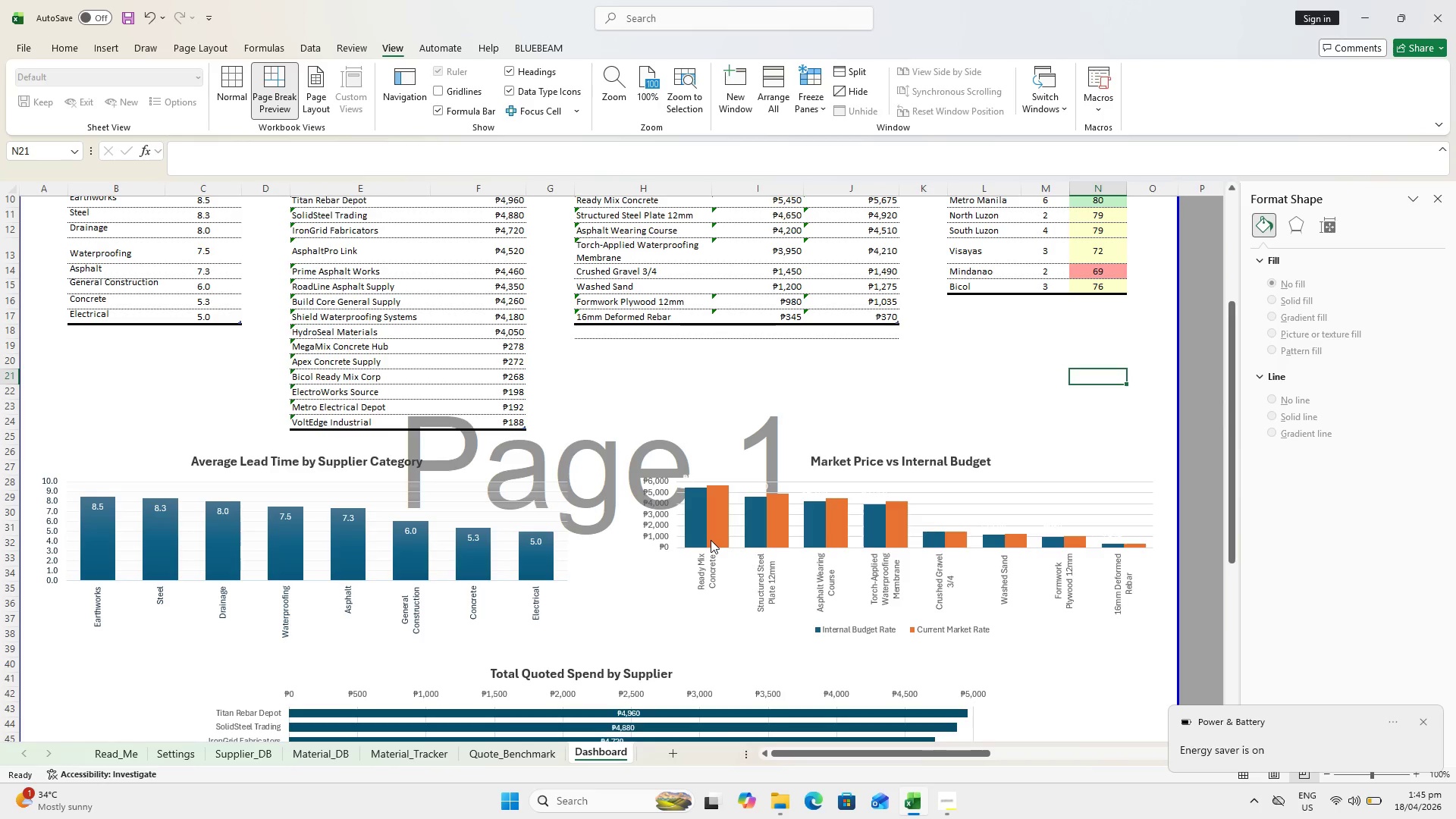 
key(Alt+AltLeft)
 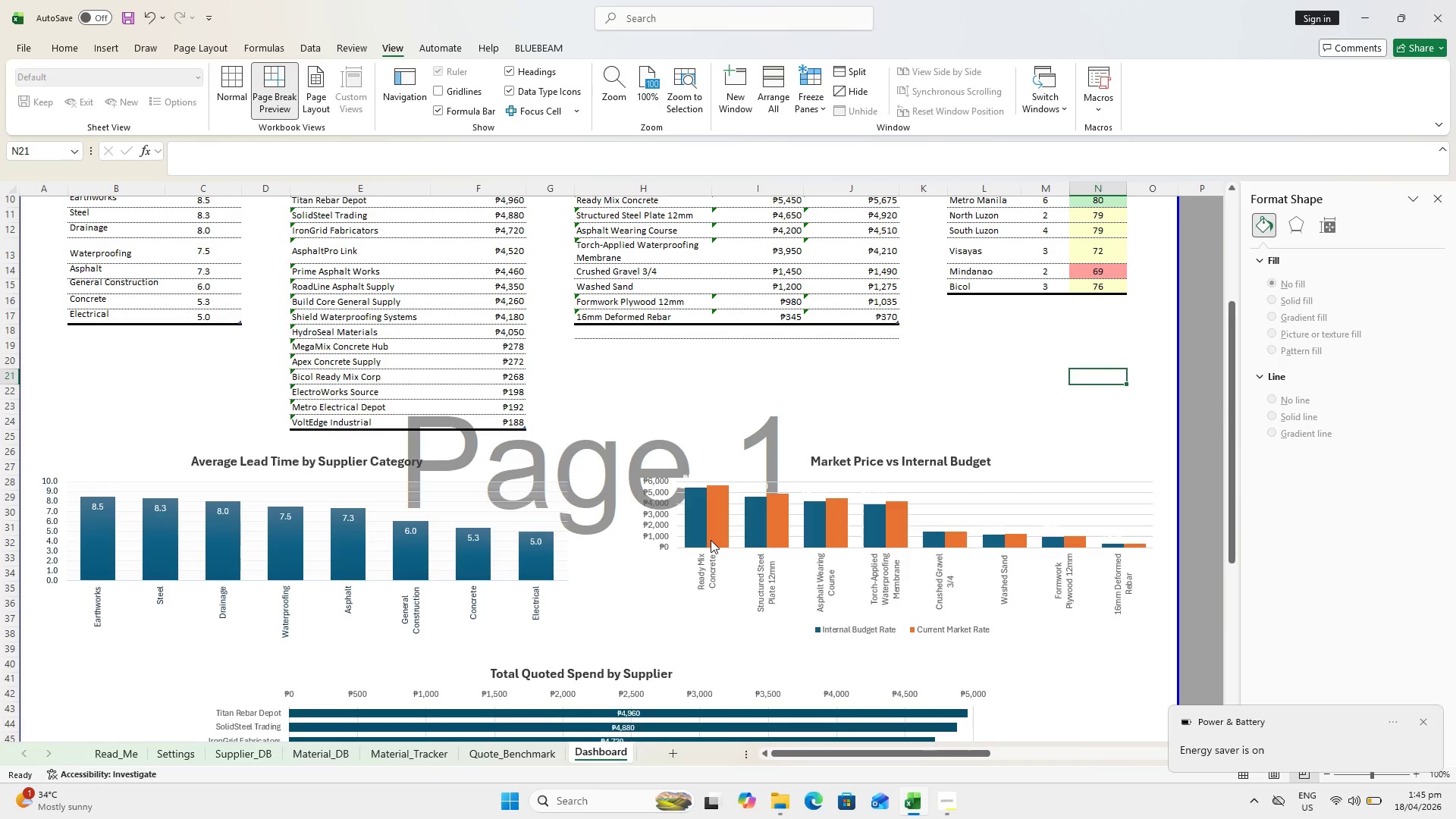 
key(Alt+Tab)